 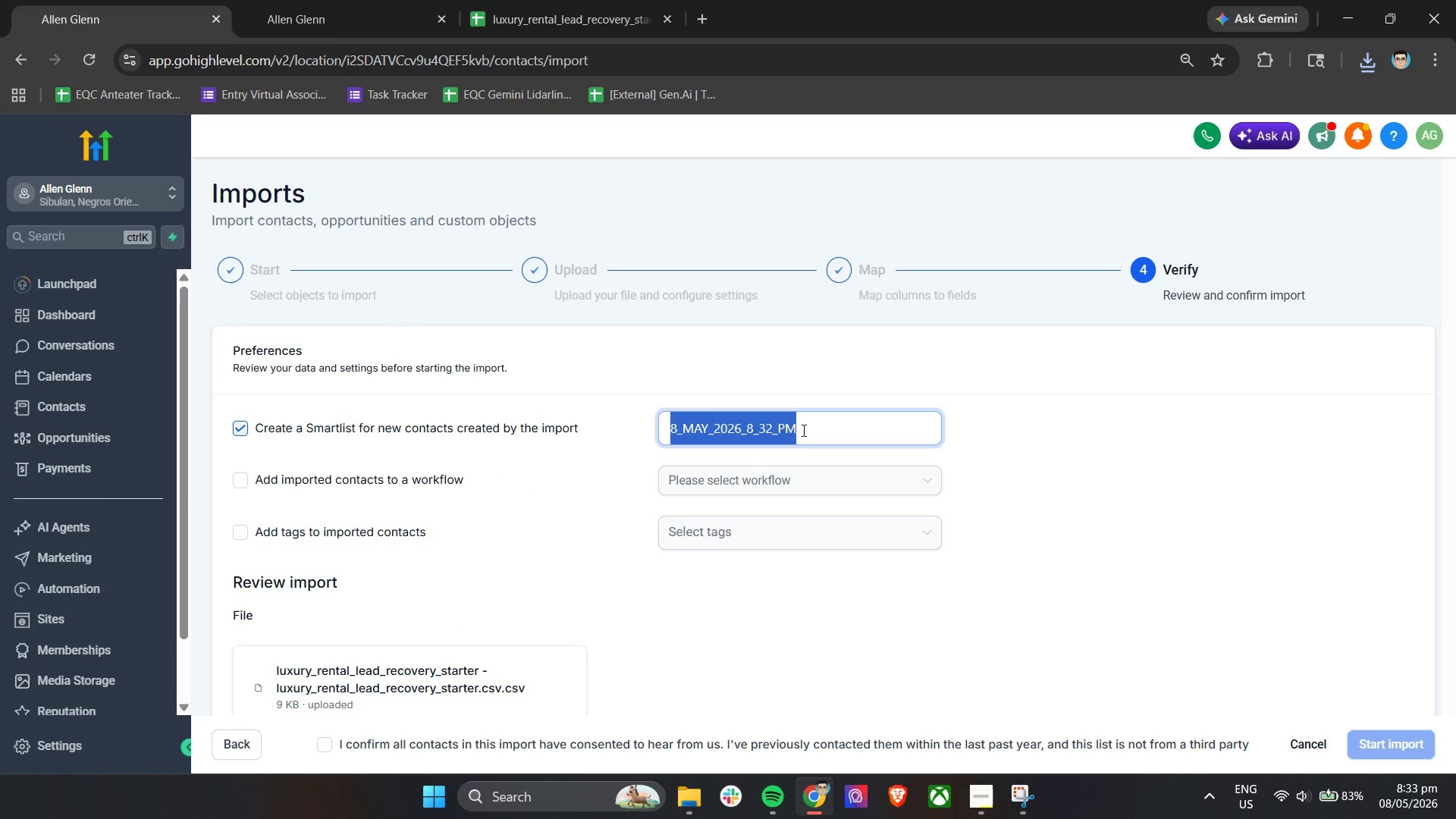 
triple_click([802, 430])
 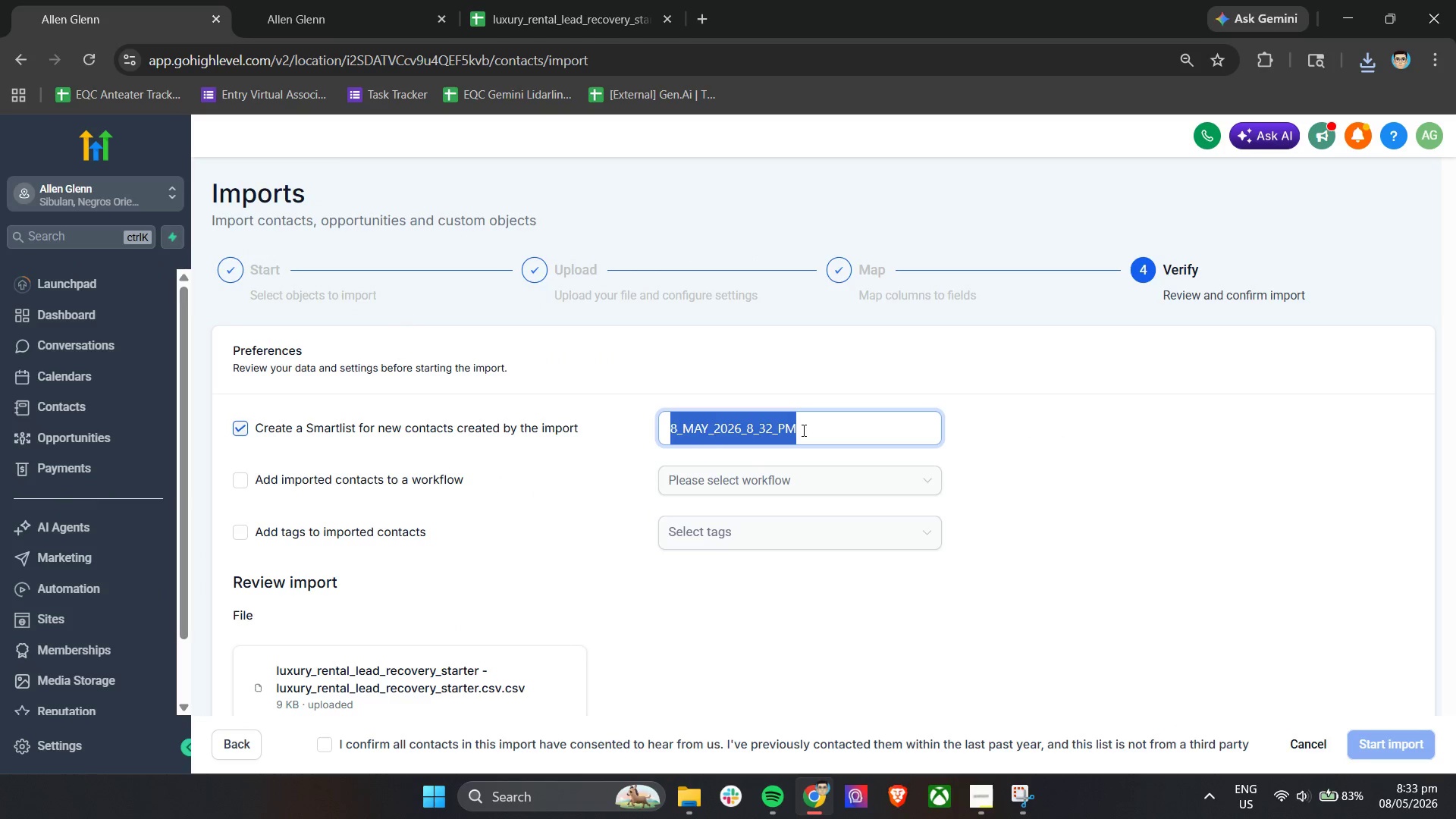 
key(Control+V)
 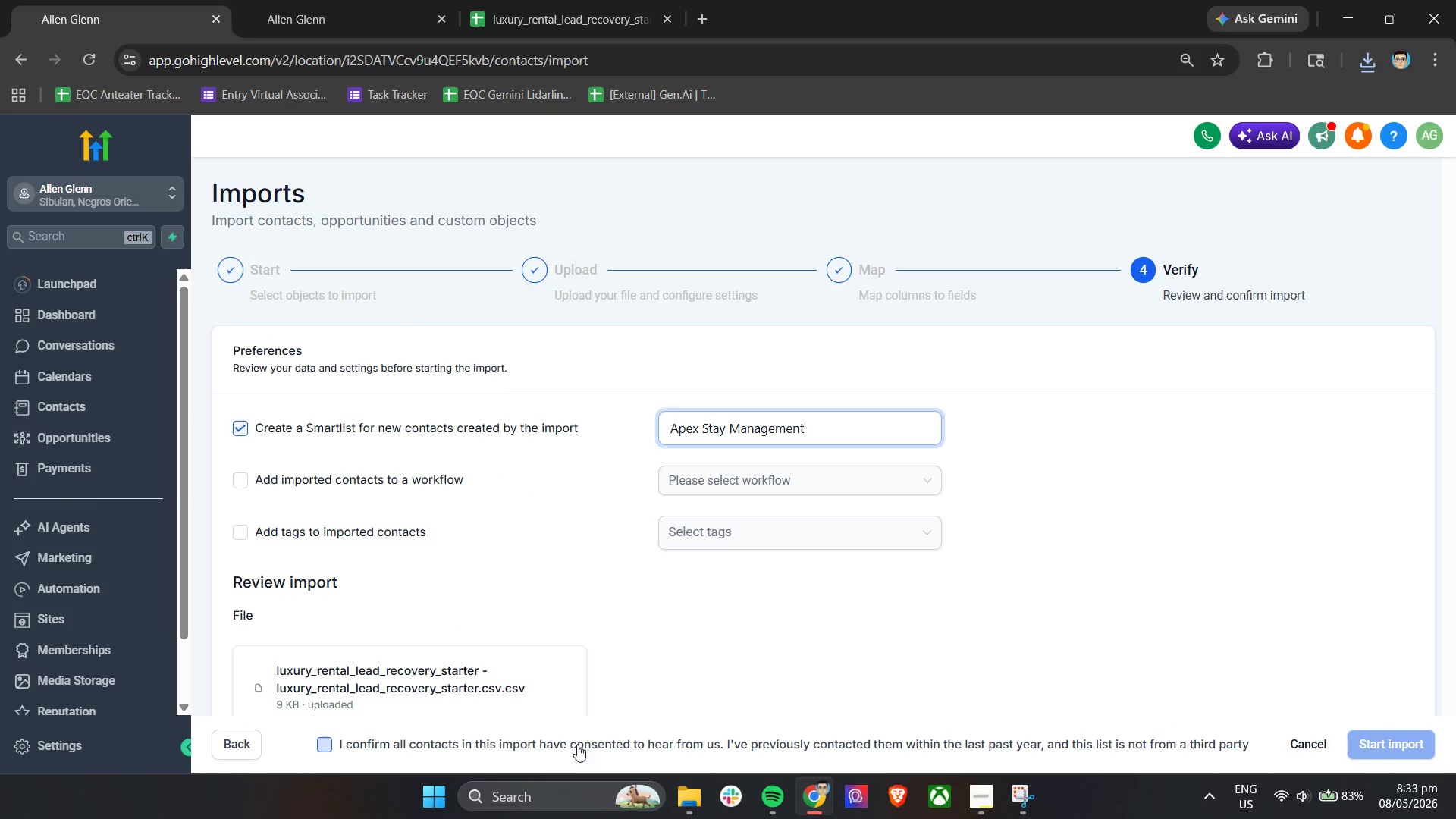 
scroll: coordinate [813, 670], scroll_direction: down, amount: 4.0
 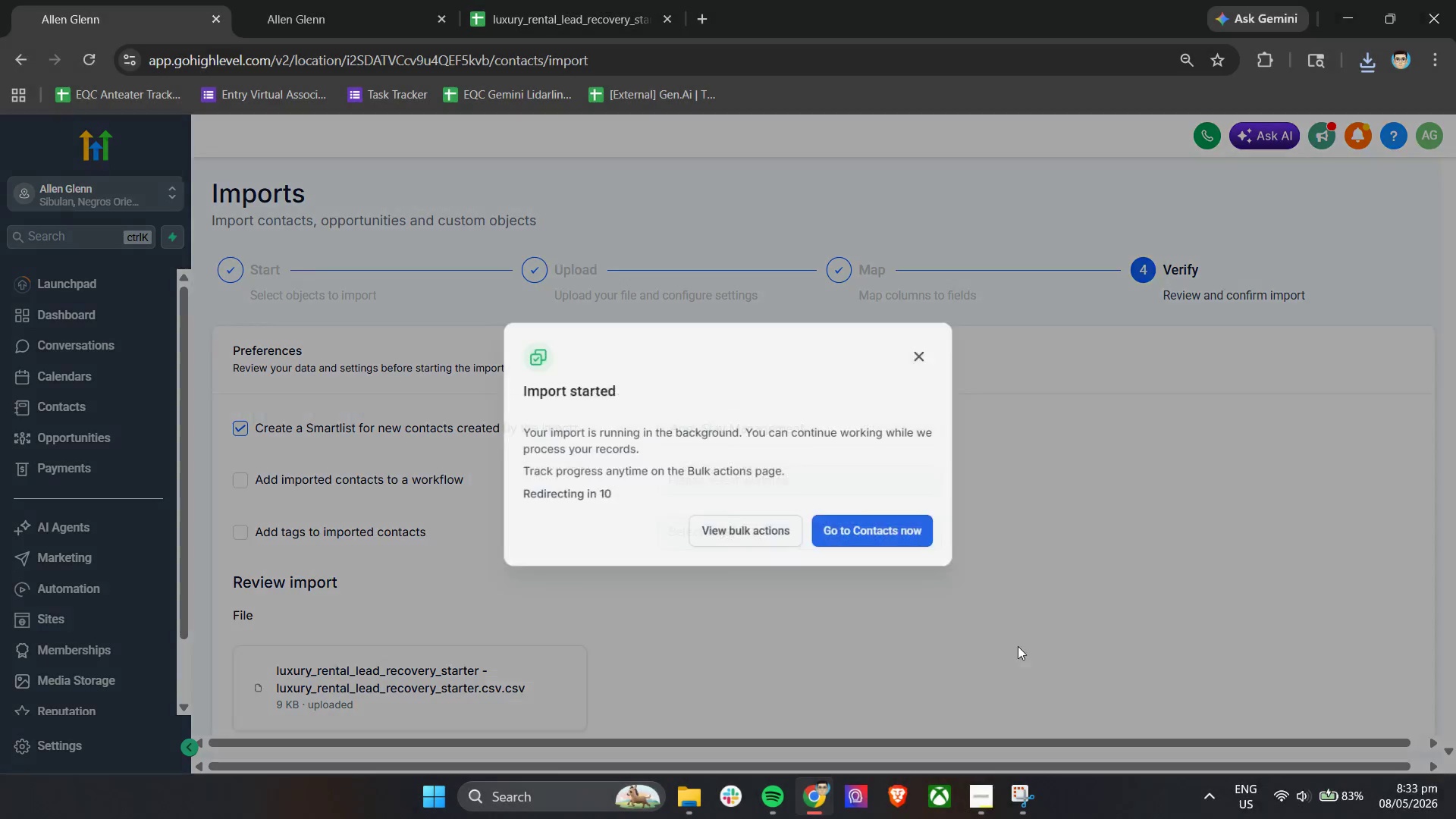 
left_click([754, 534])
 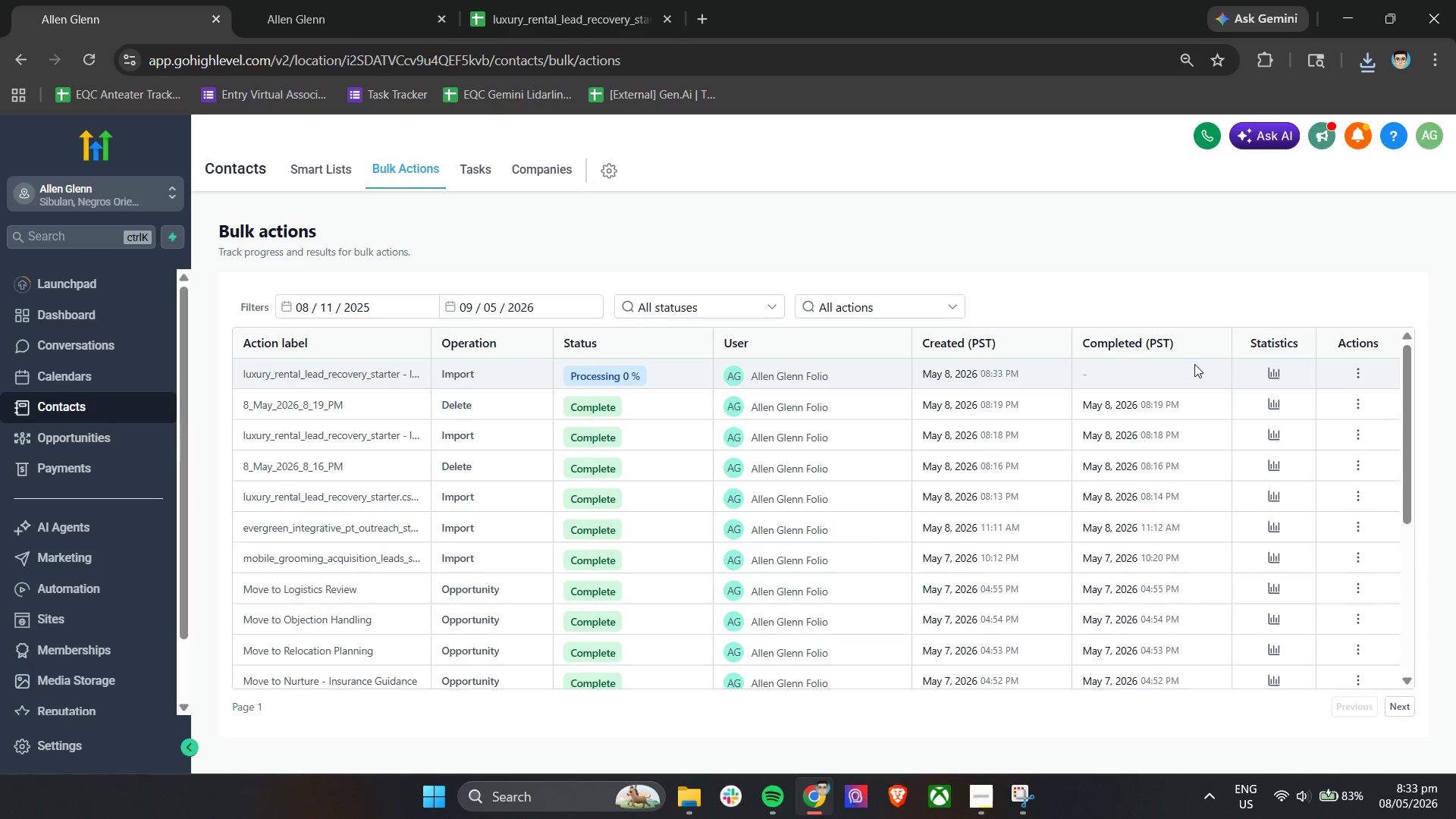 
left_click([1270, 375])
 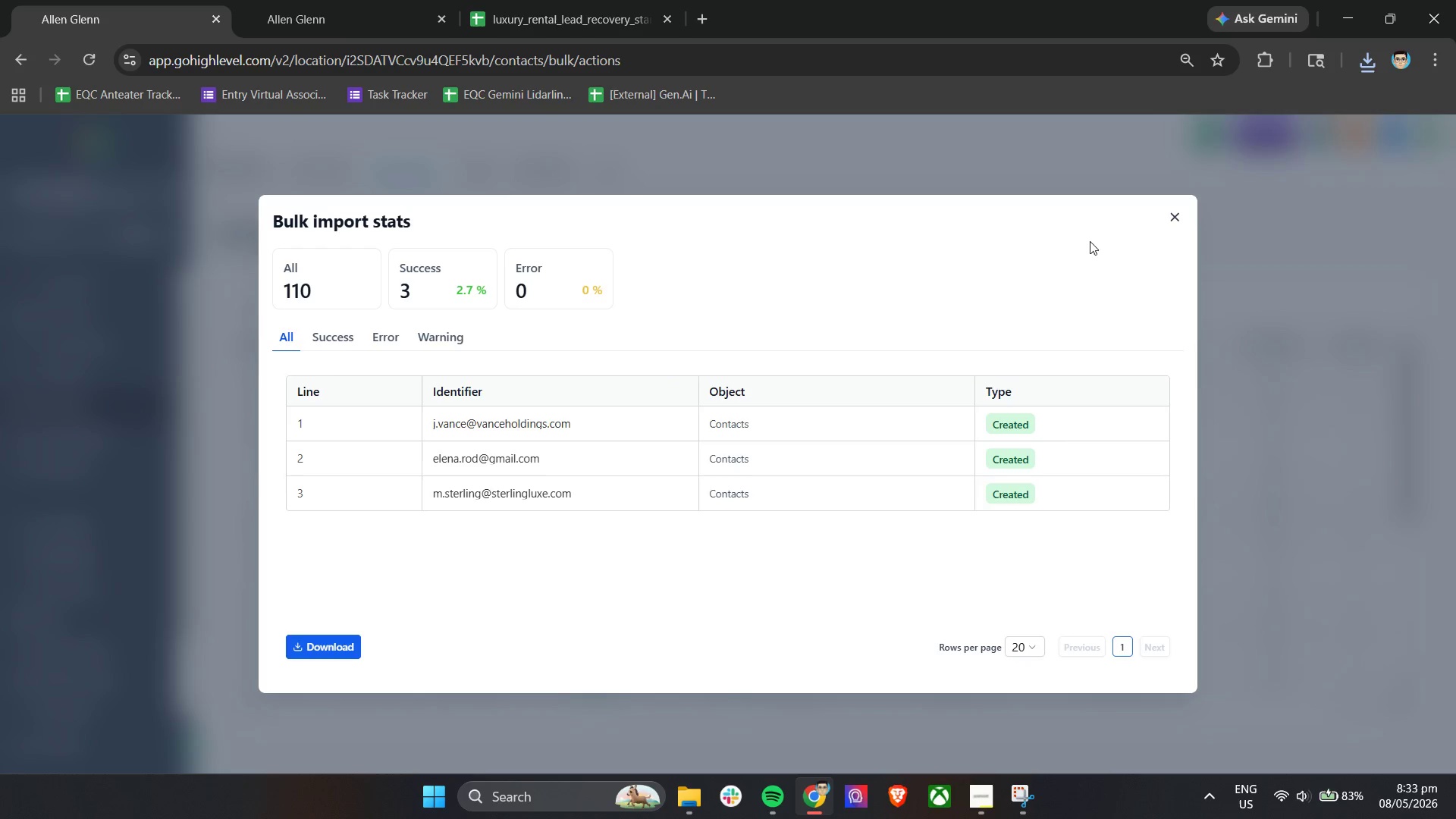 
left_click([1173, 219])
 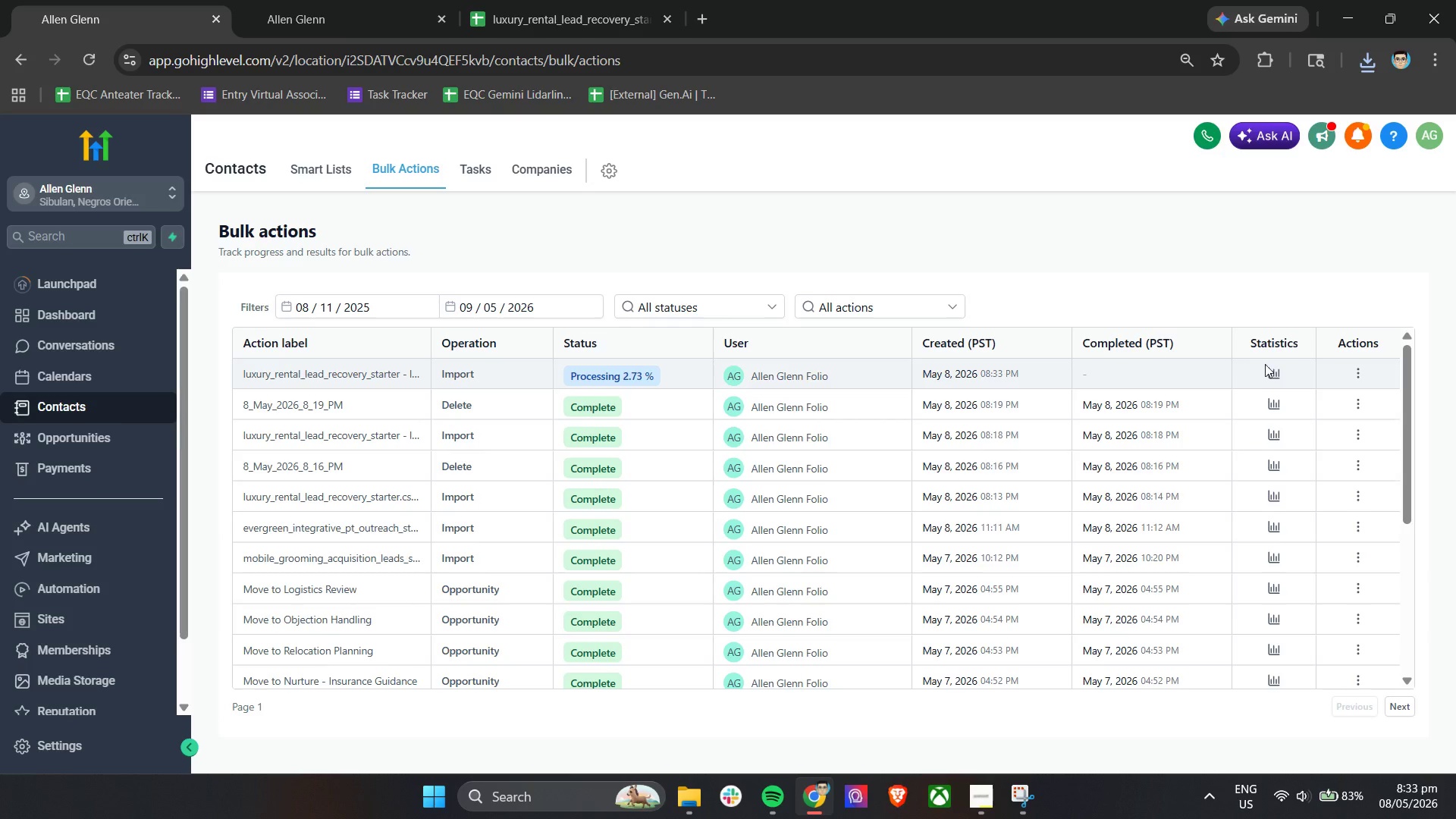 
left_click([1277, 369])
 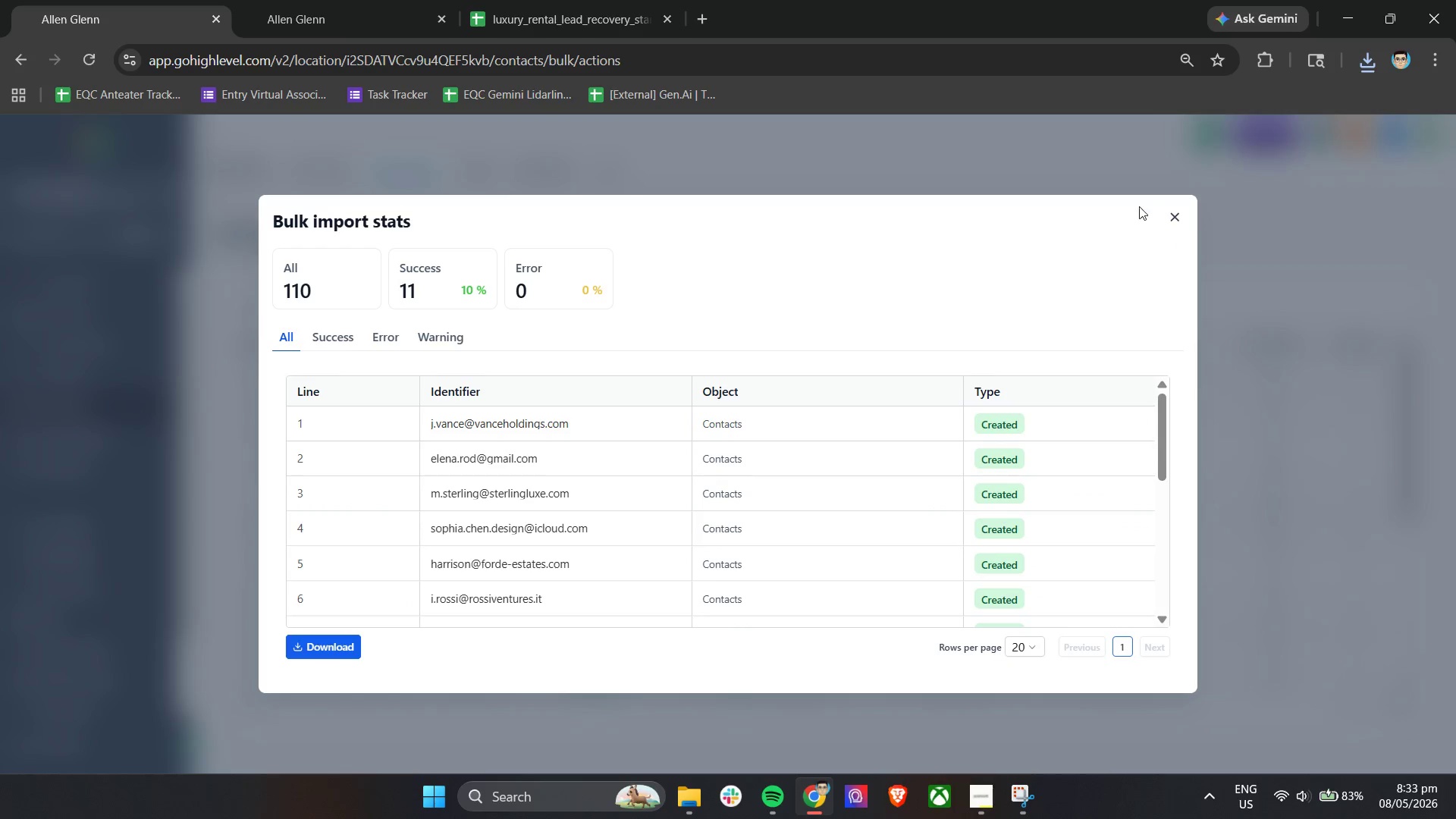 
left_click([1176, 216])
 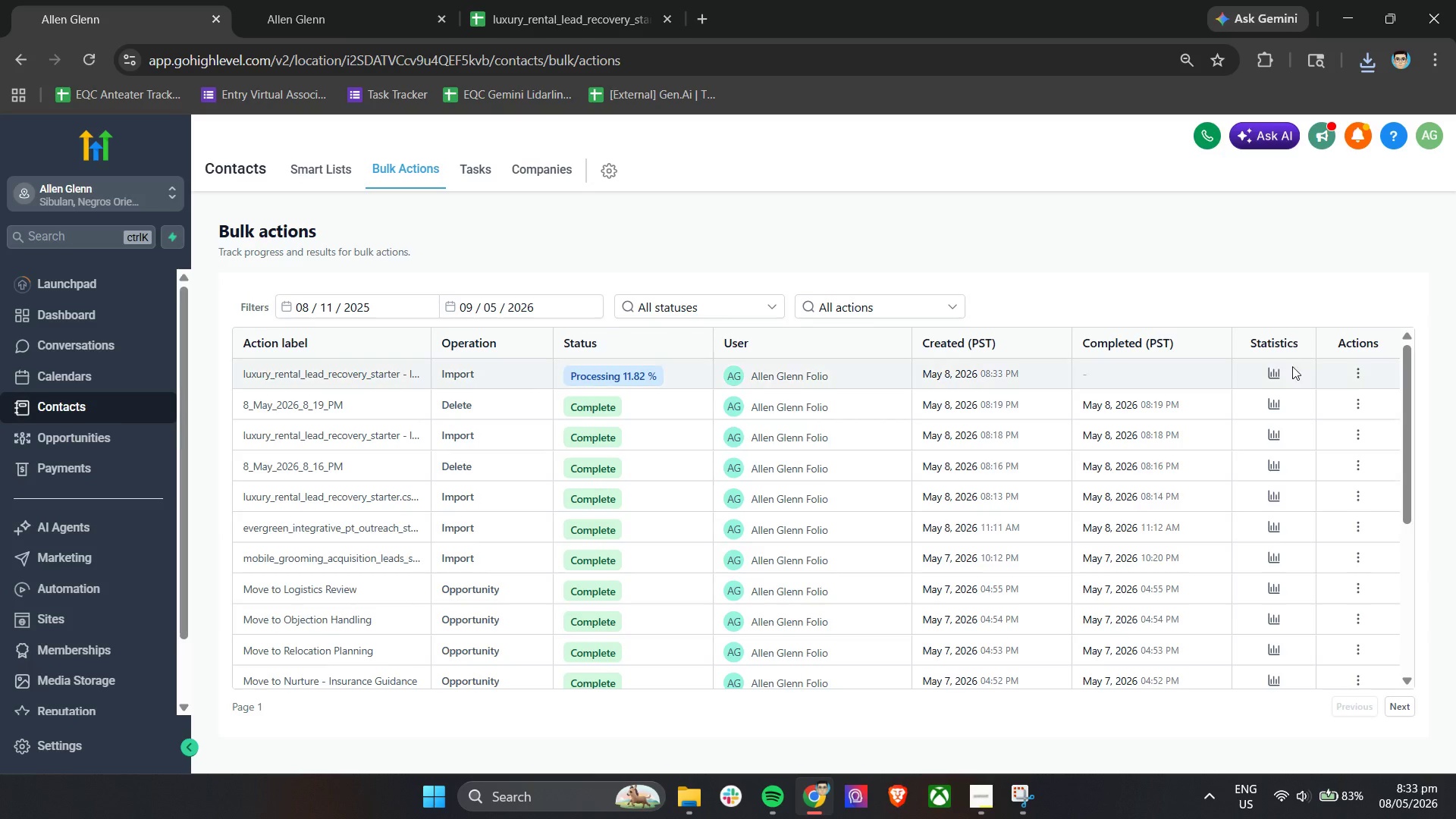 
left_click([1275, 375])
 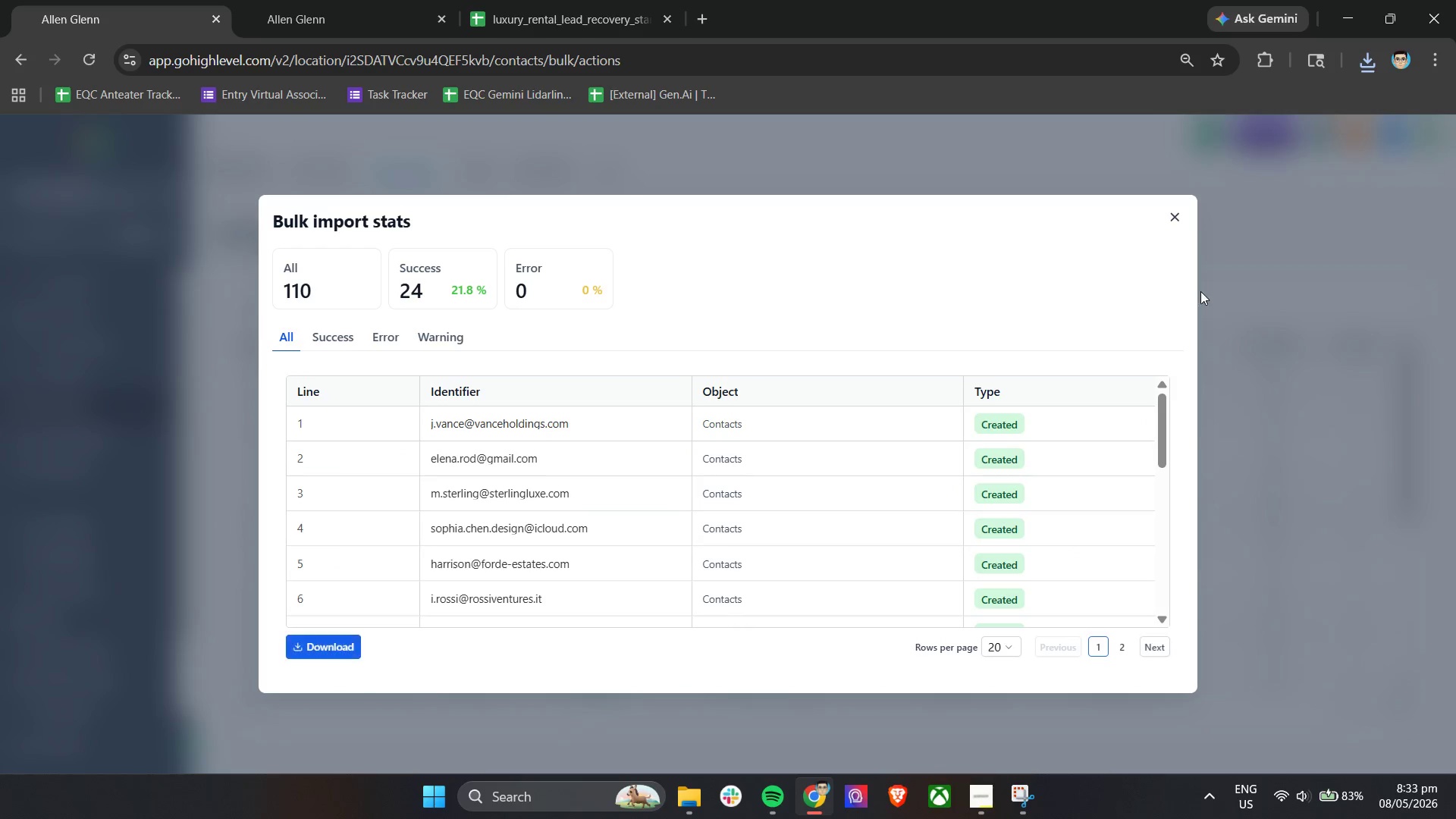 
left_click([1177, 218])
 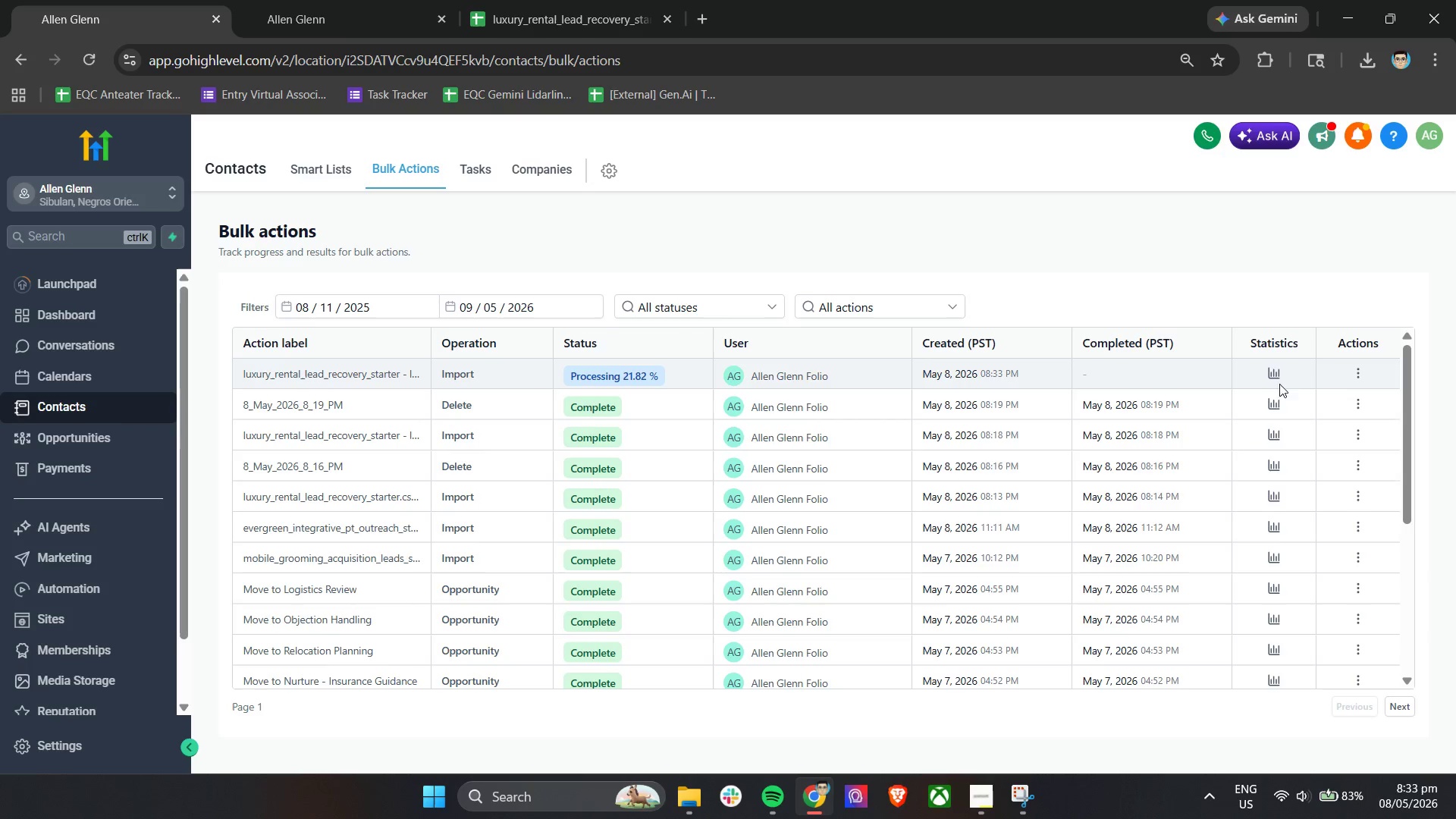 
double_click([1278, 375])
 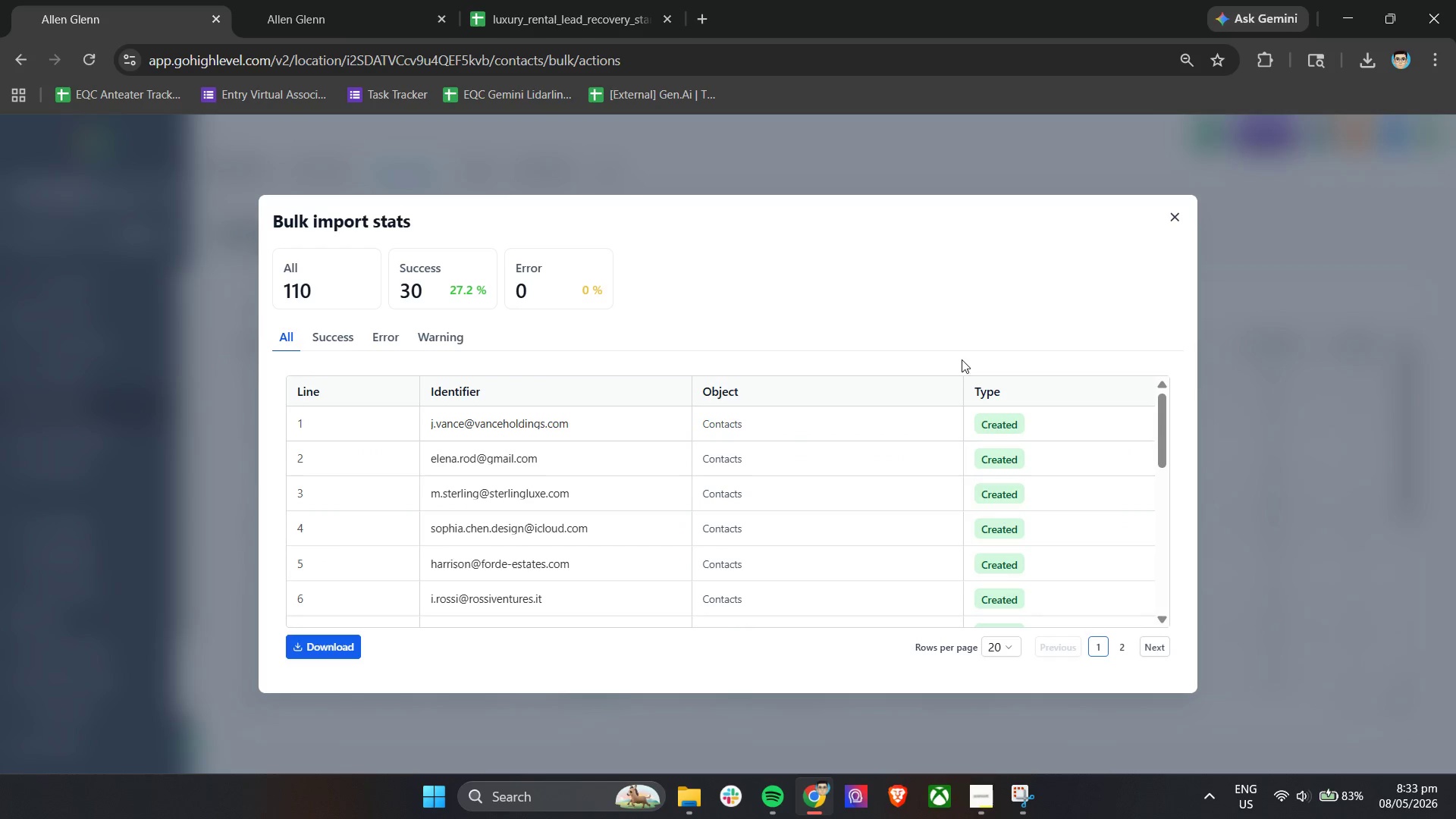 
left_click([344, 340])
 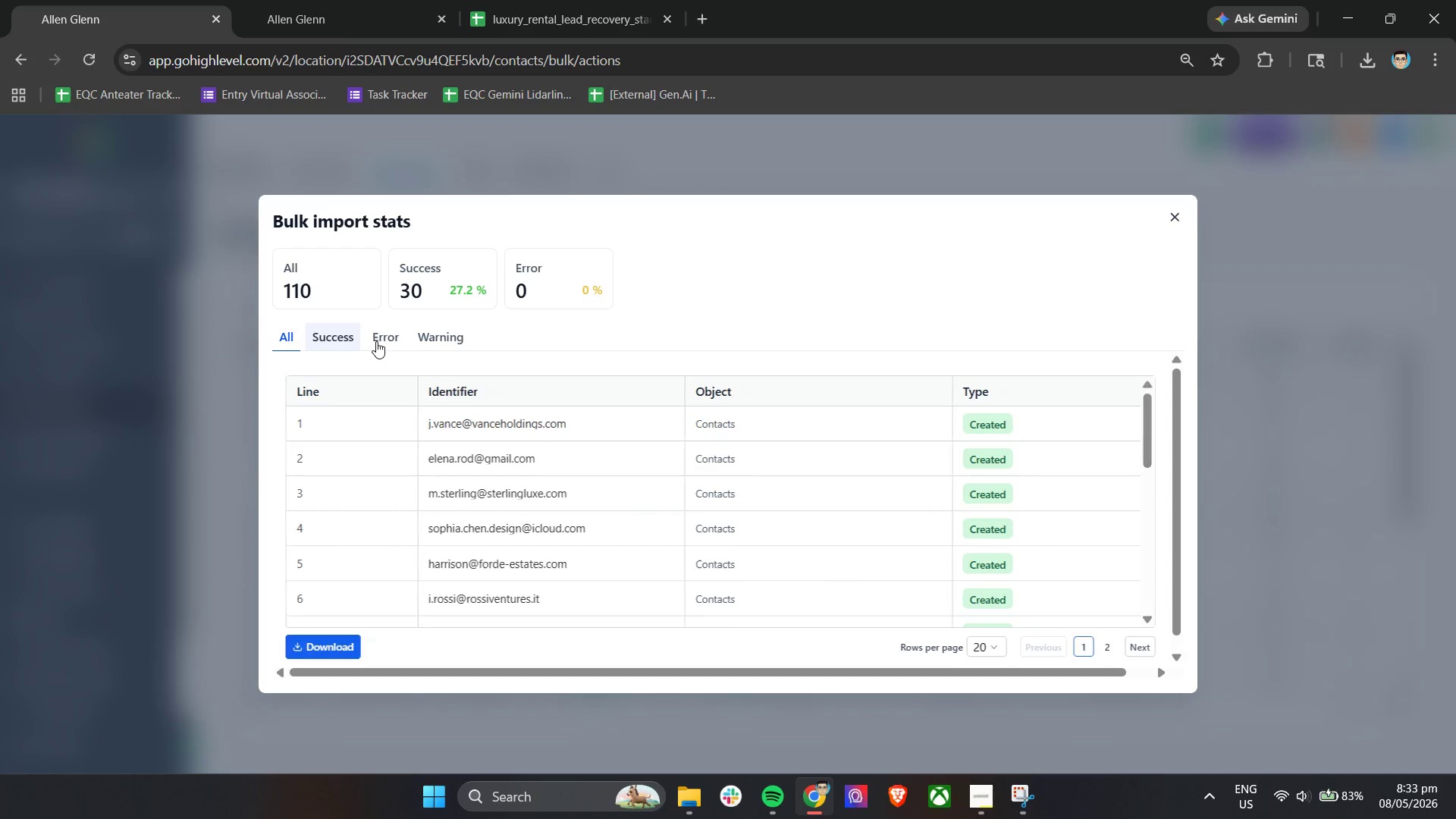 
left_click([378, 341])
 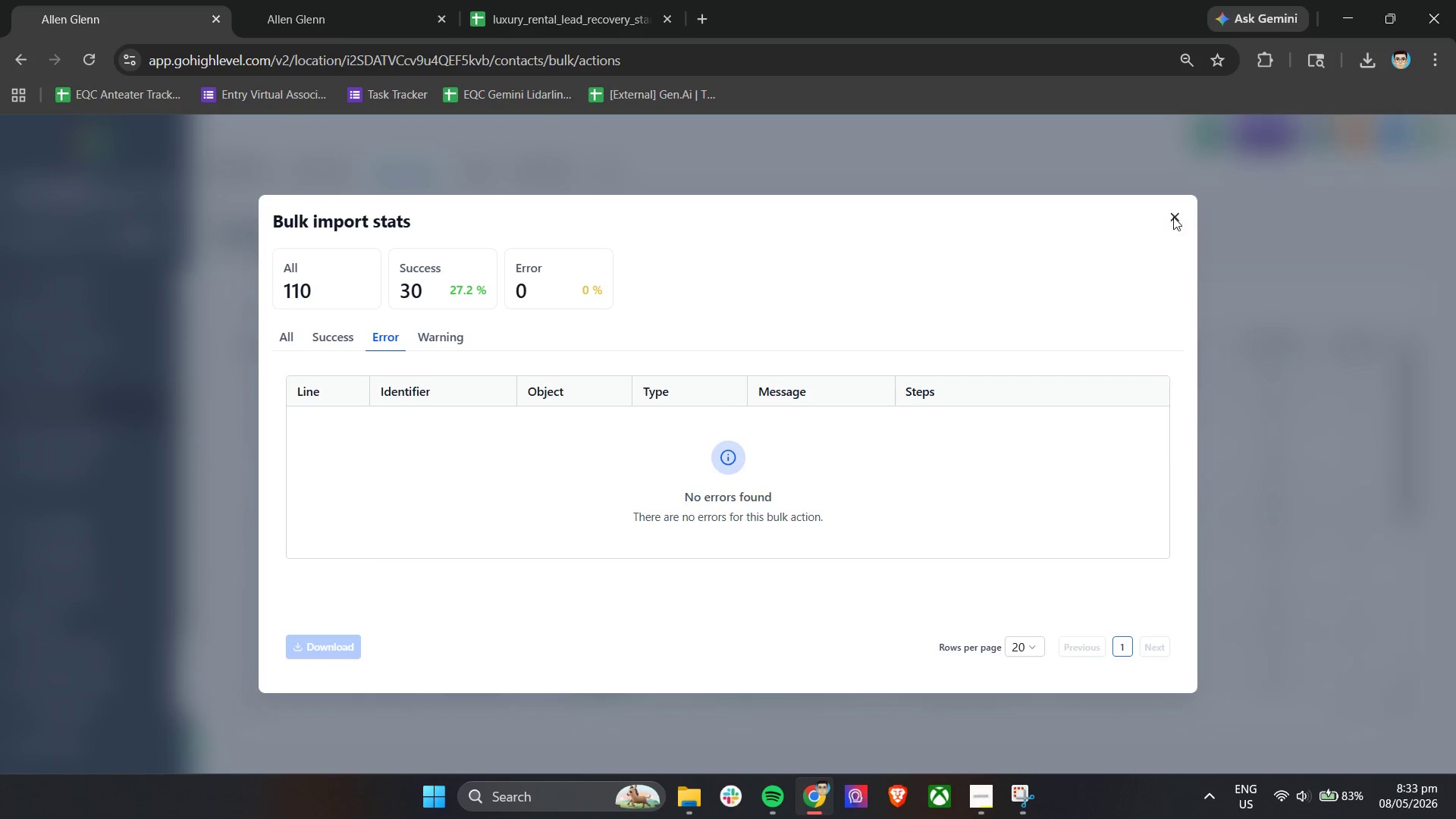 
double_click([1275, 376])
 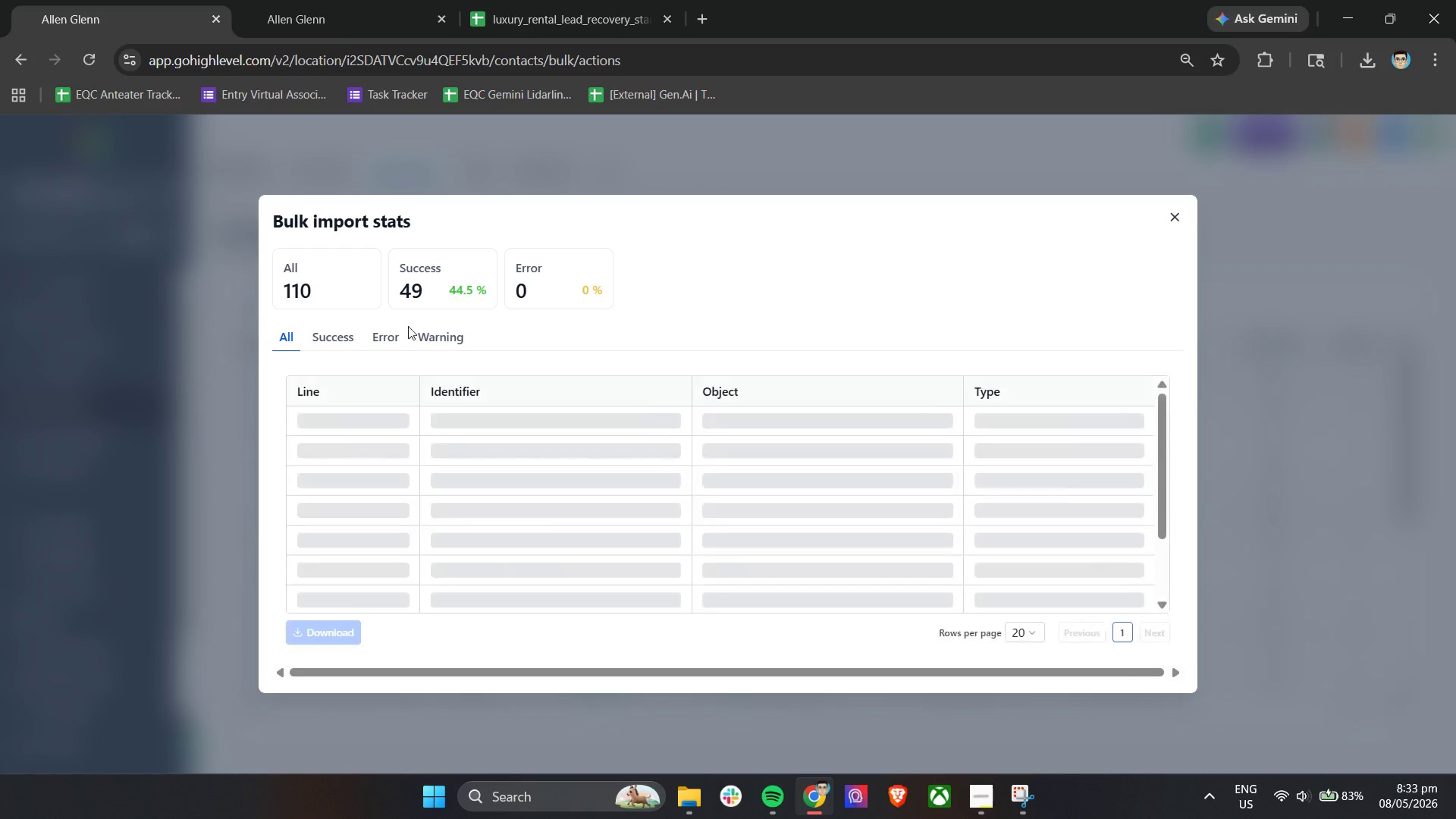 
left_click([388, 332])
 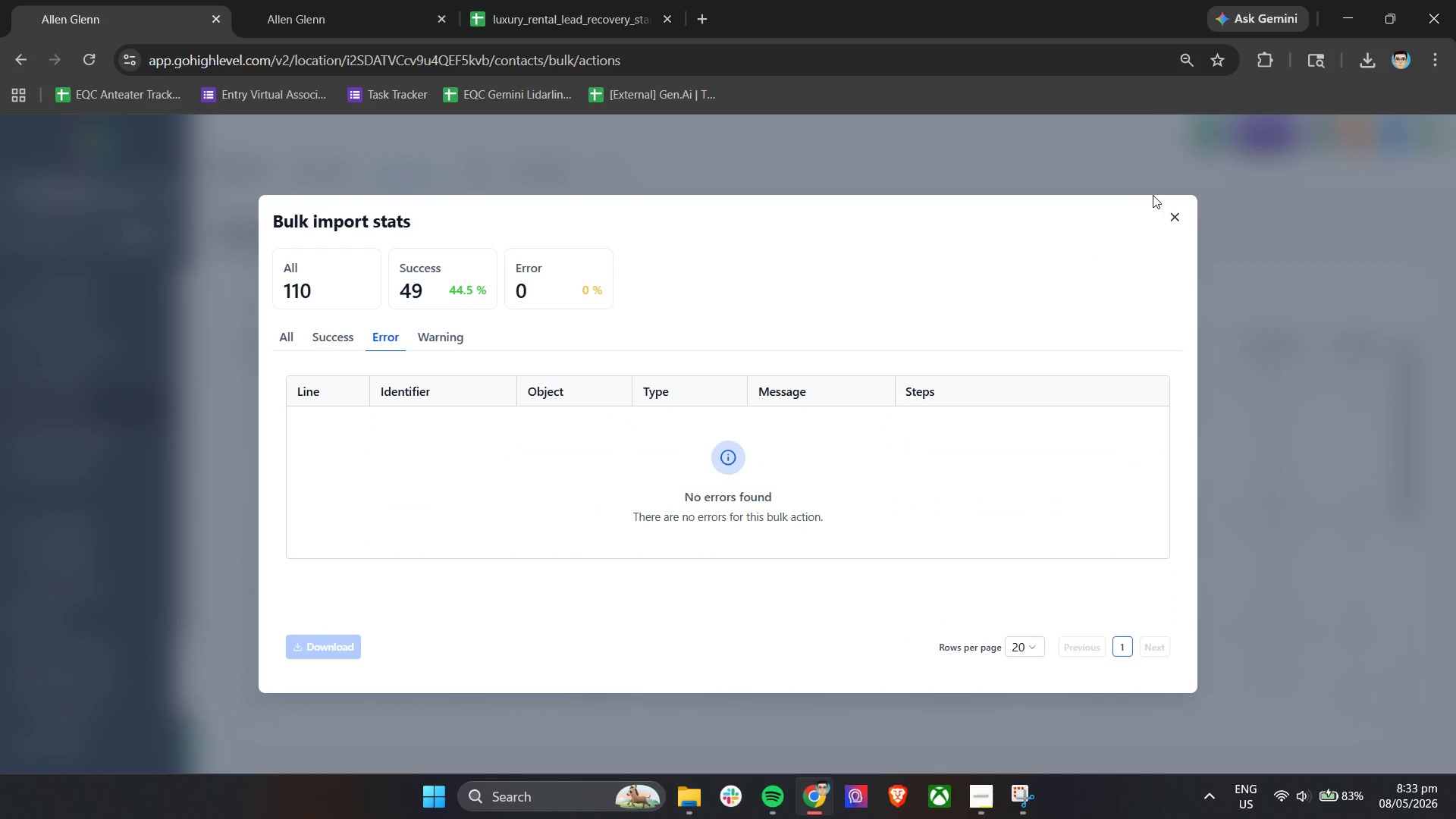 
left_click([1174, 210])
 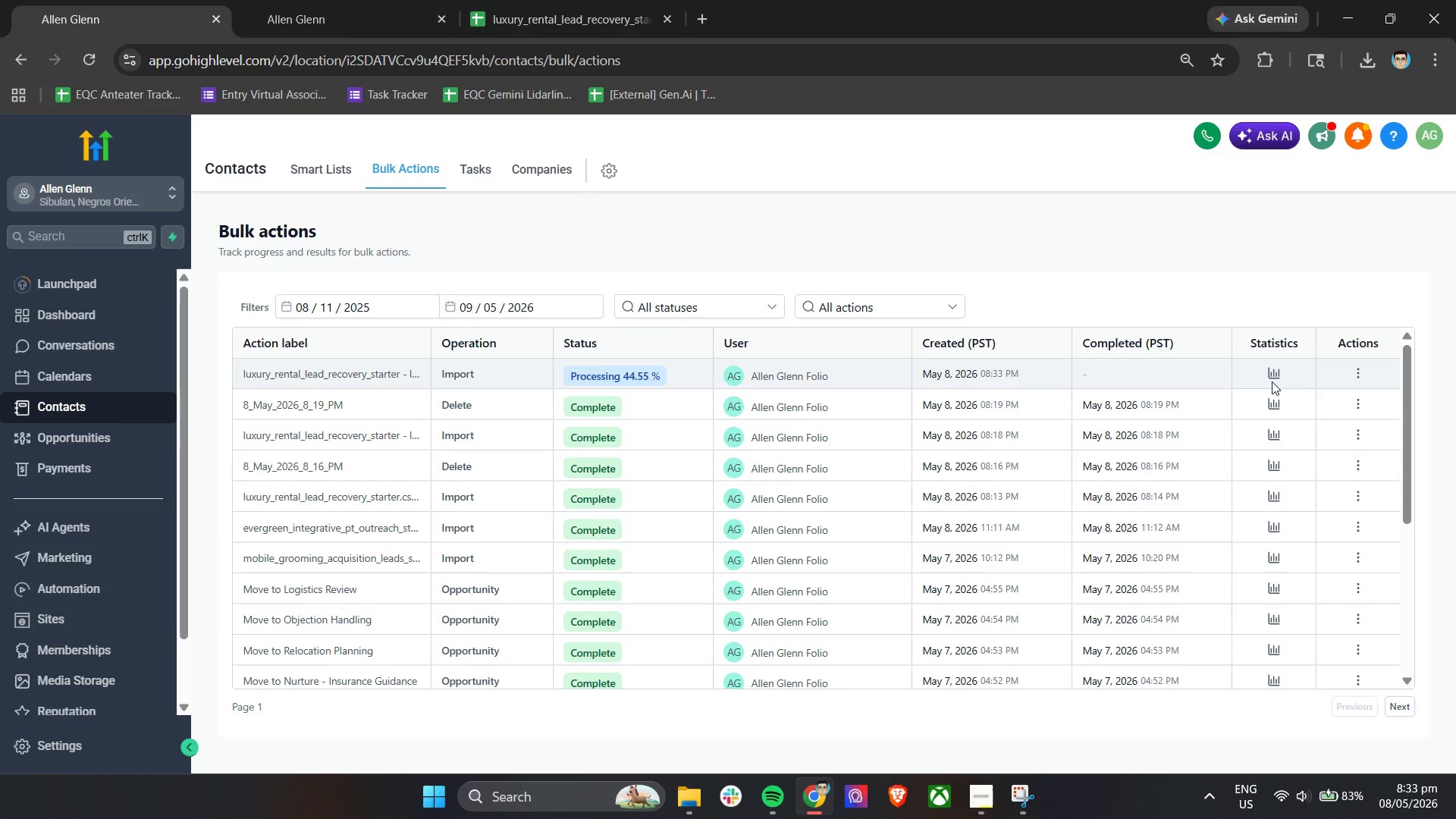 
double_click([1272, 378])
 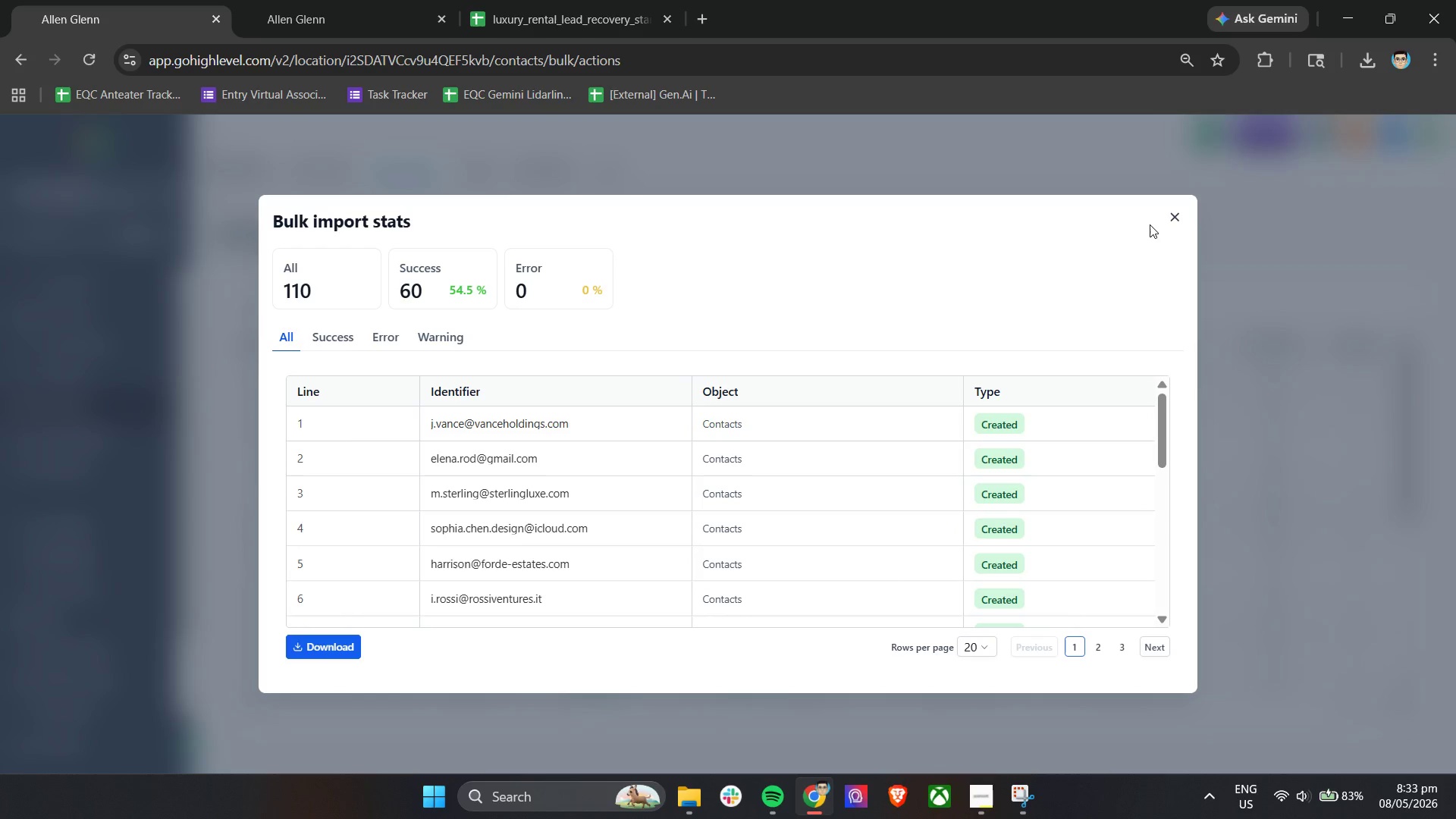 
left_click([1174, 226])
 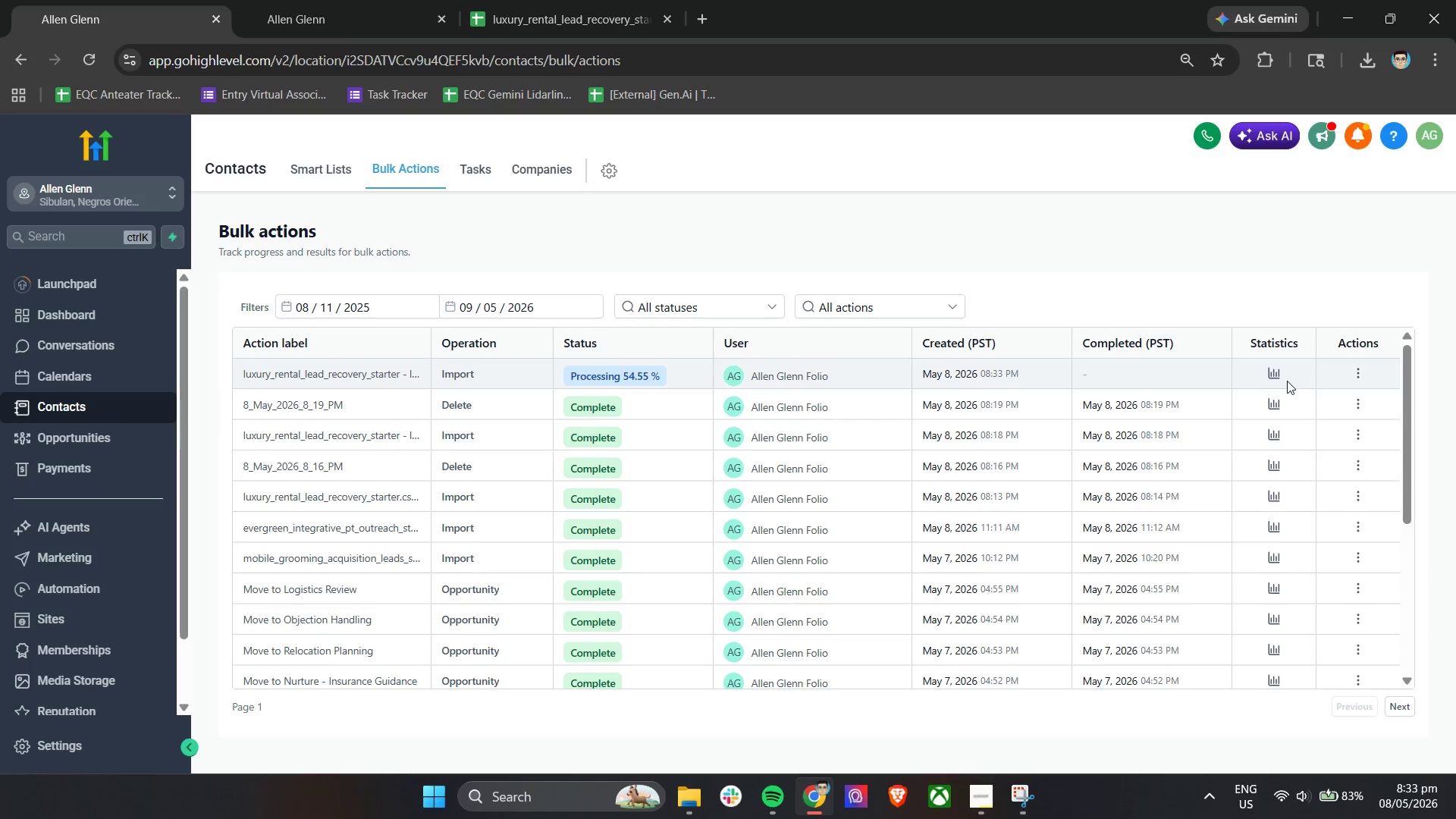 
left_click([1275, 375])
 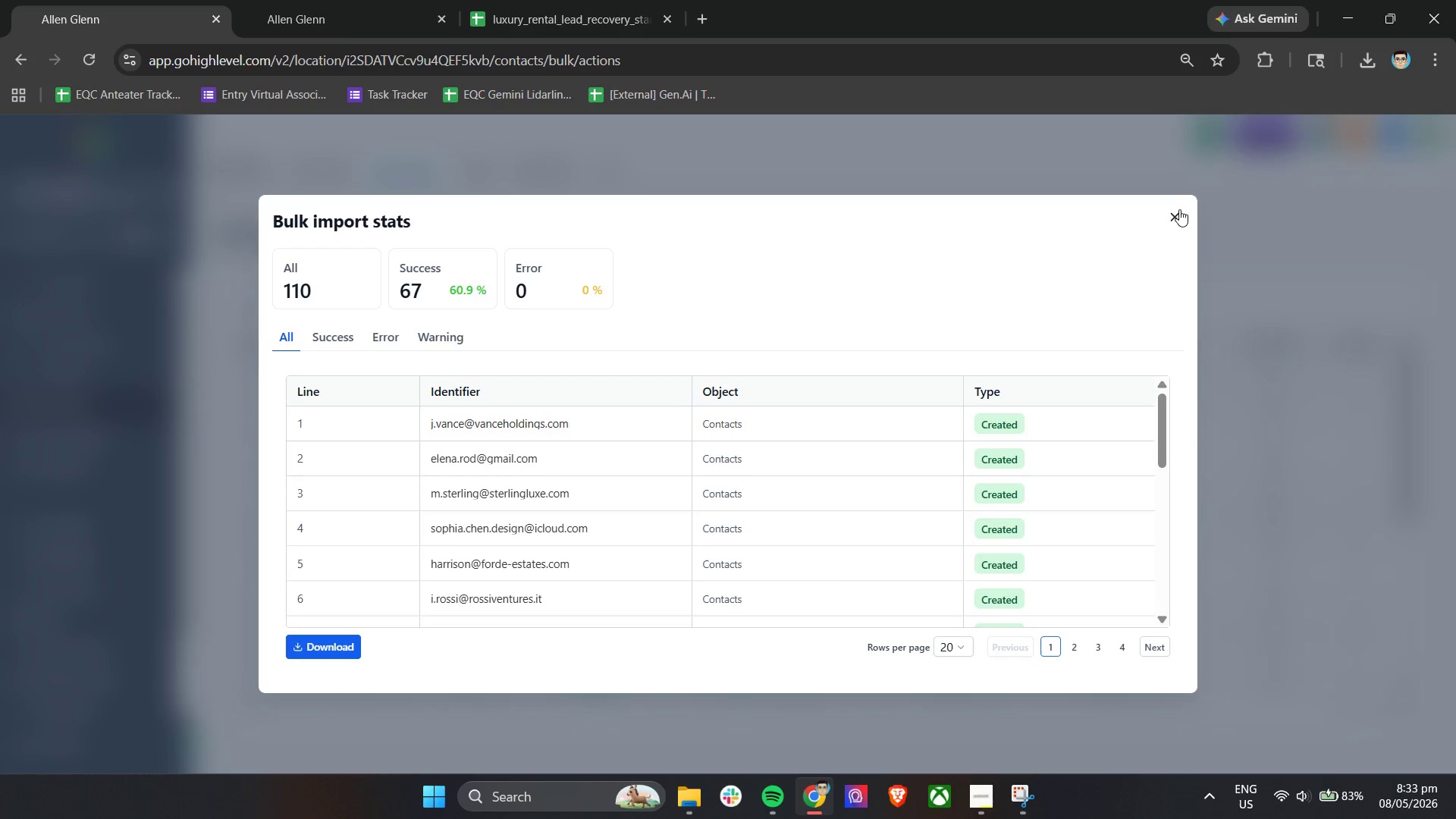 
left_click([1278, 368])
 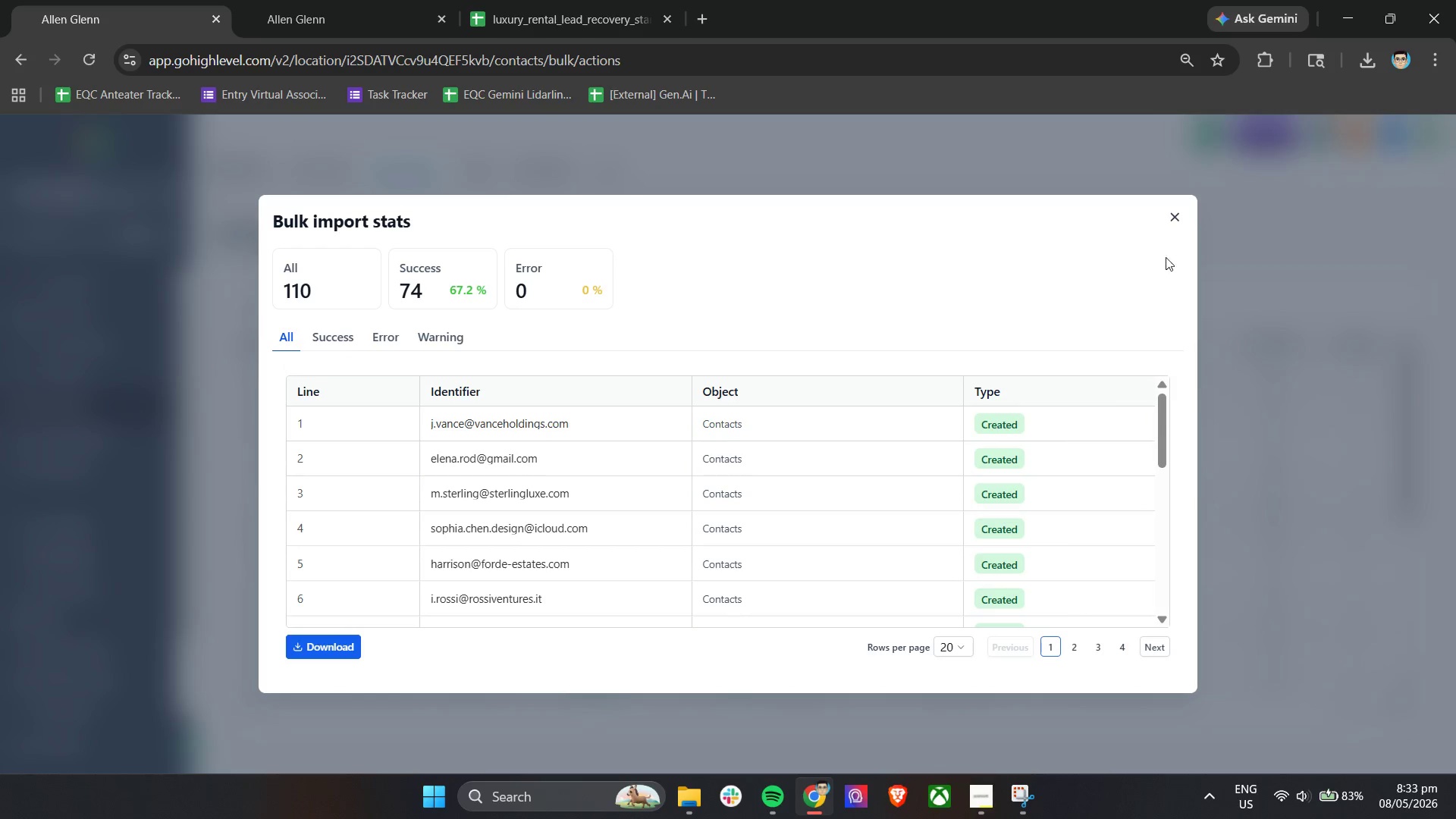 
left_click([1173, 218])
 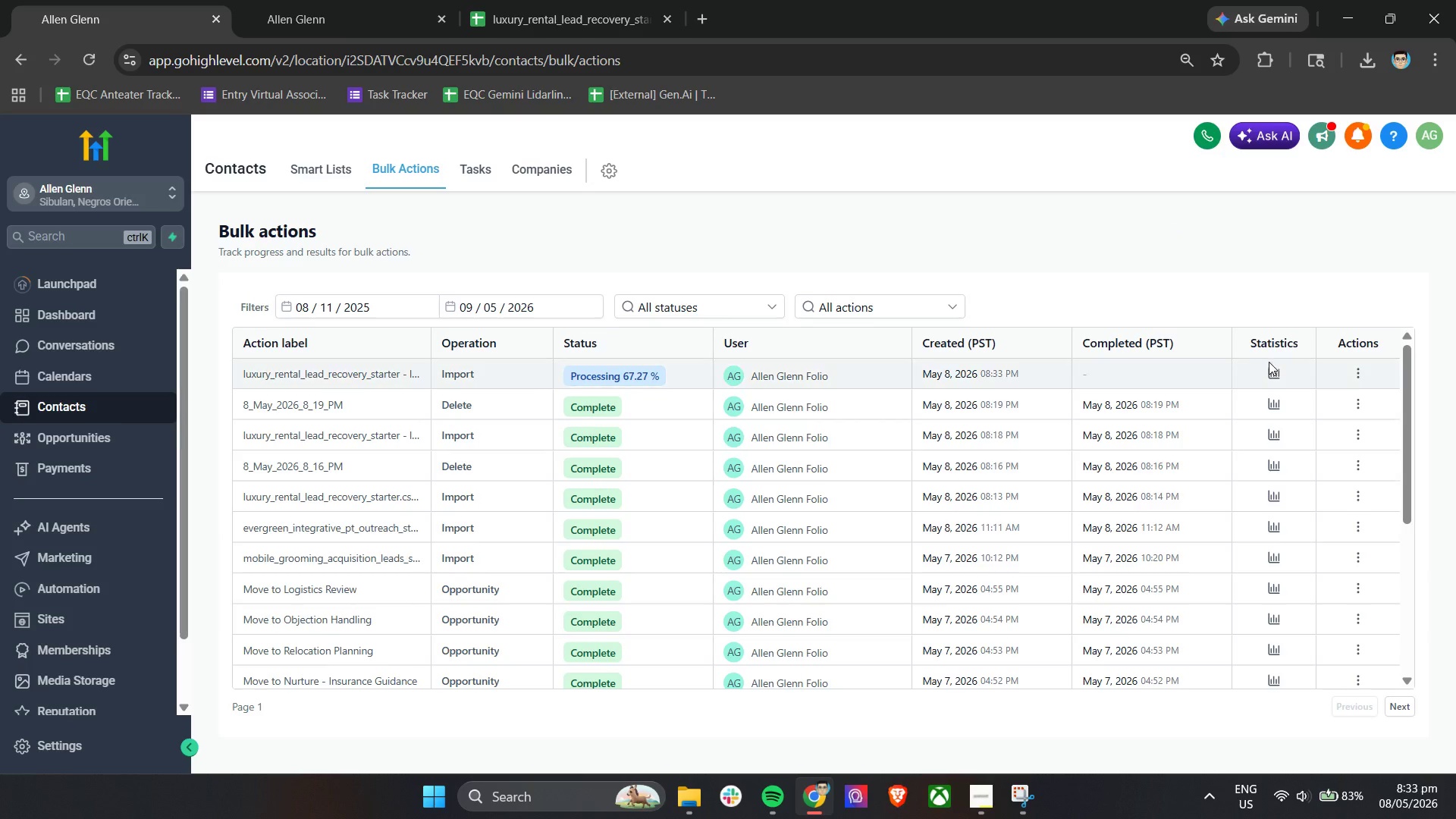 
left_click([1275, 372])
 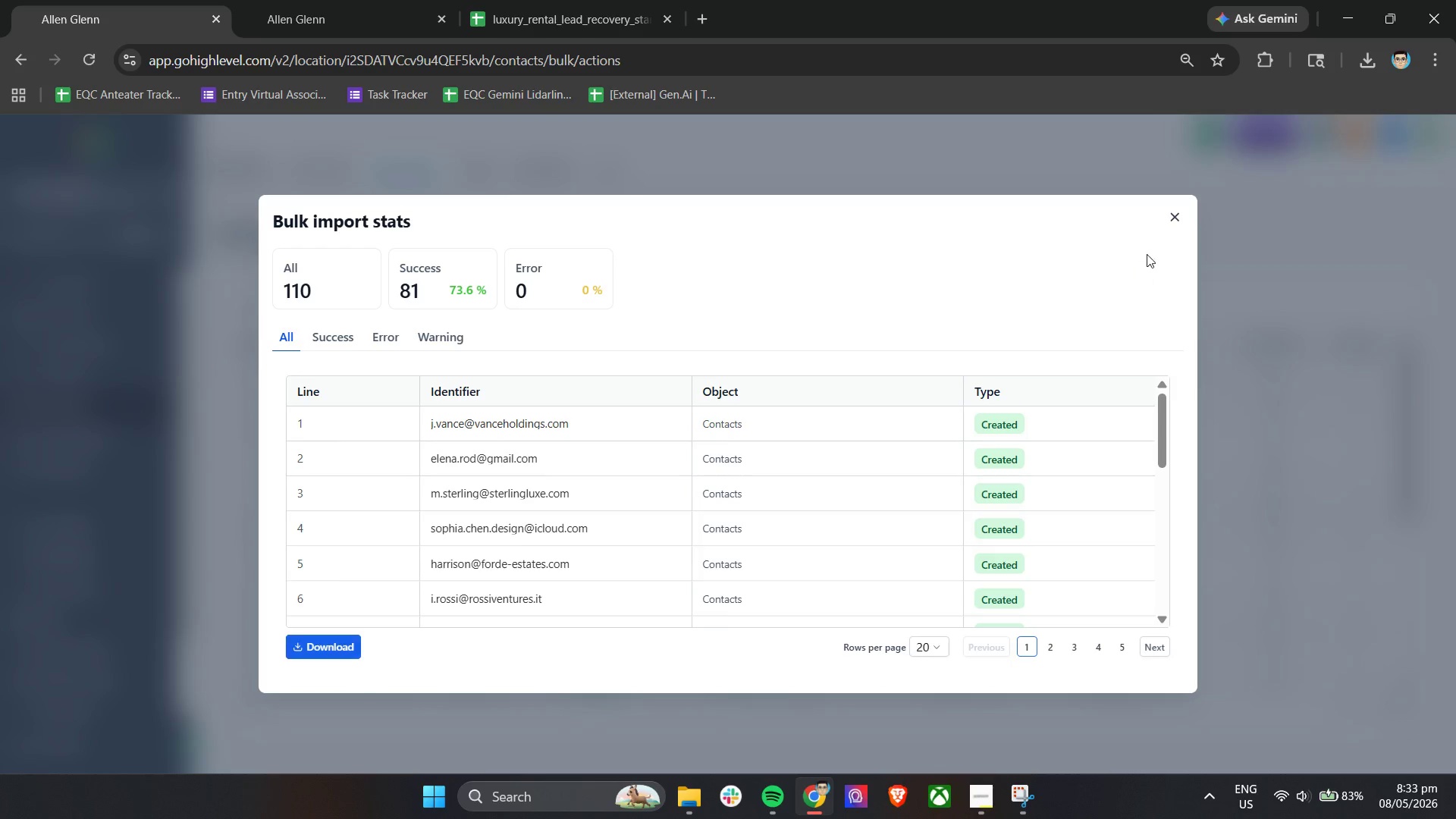 
left_click([1178, 218])
 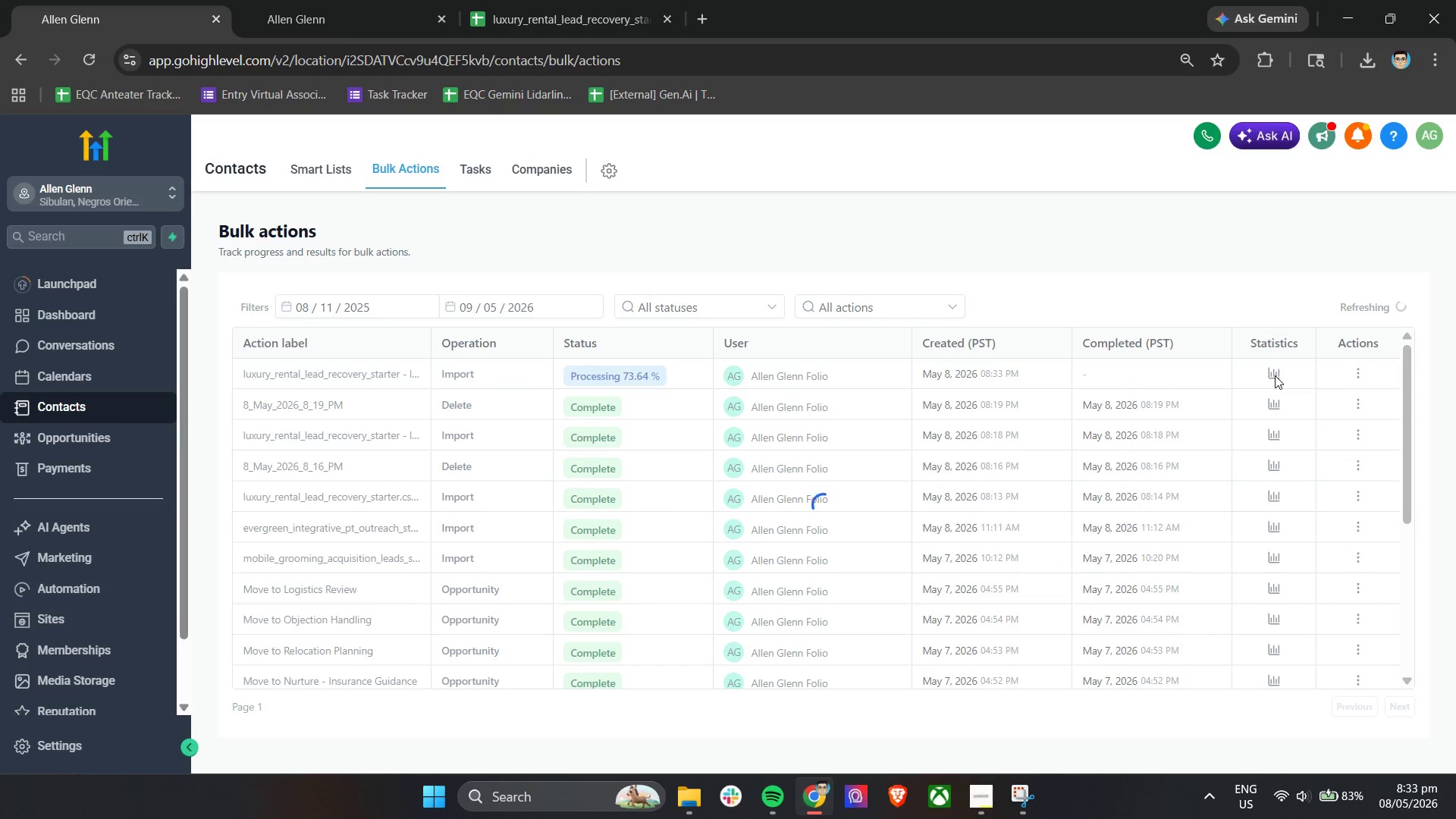 
wait(6.5)
 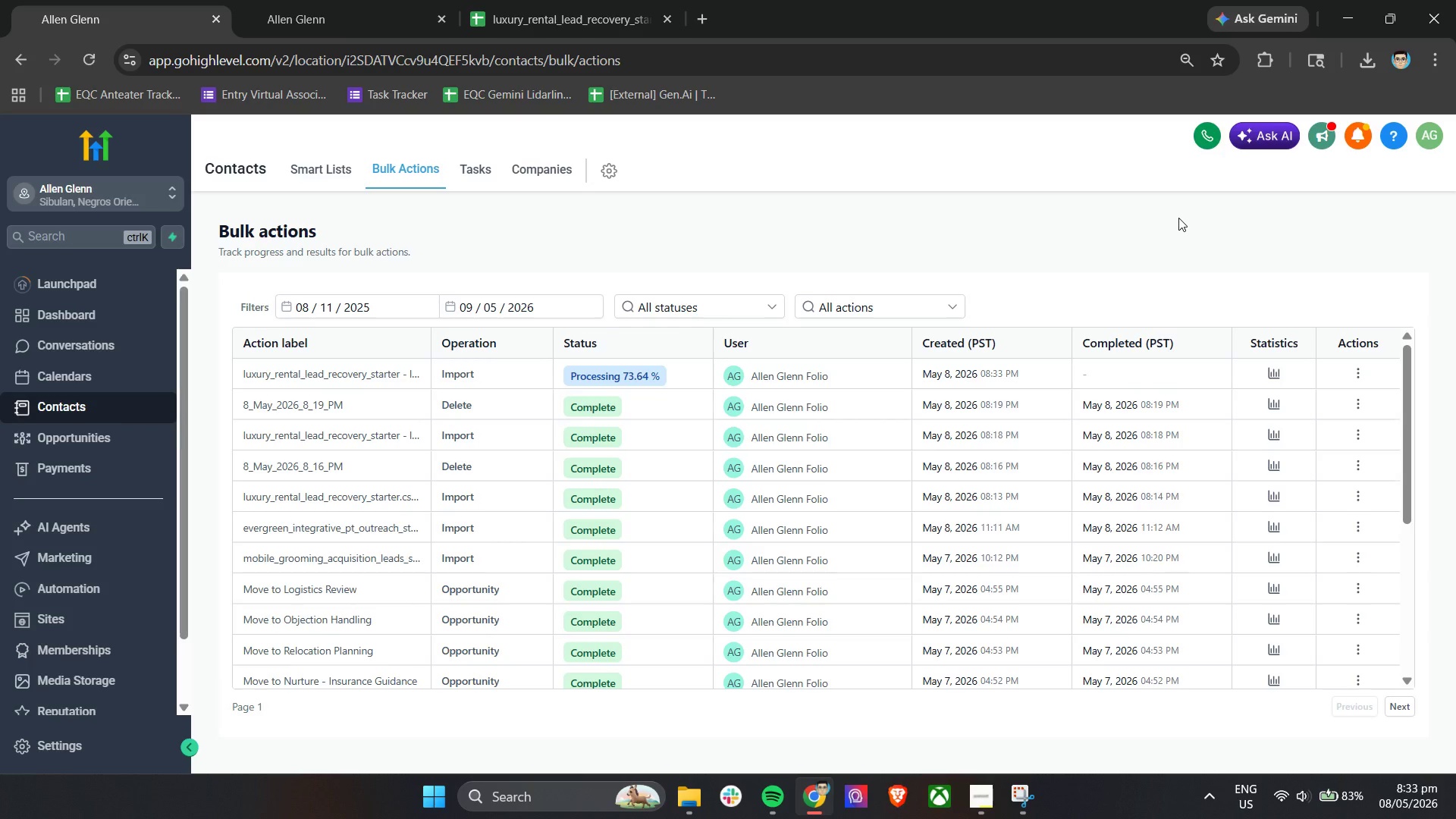 
left_click([1175, 218])
 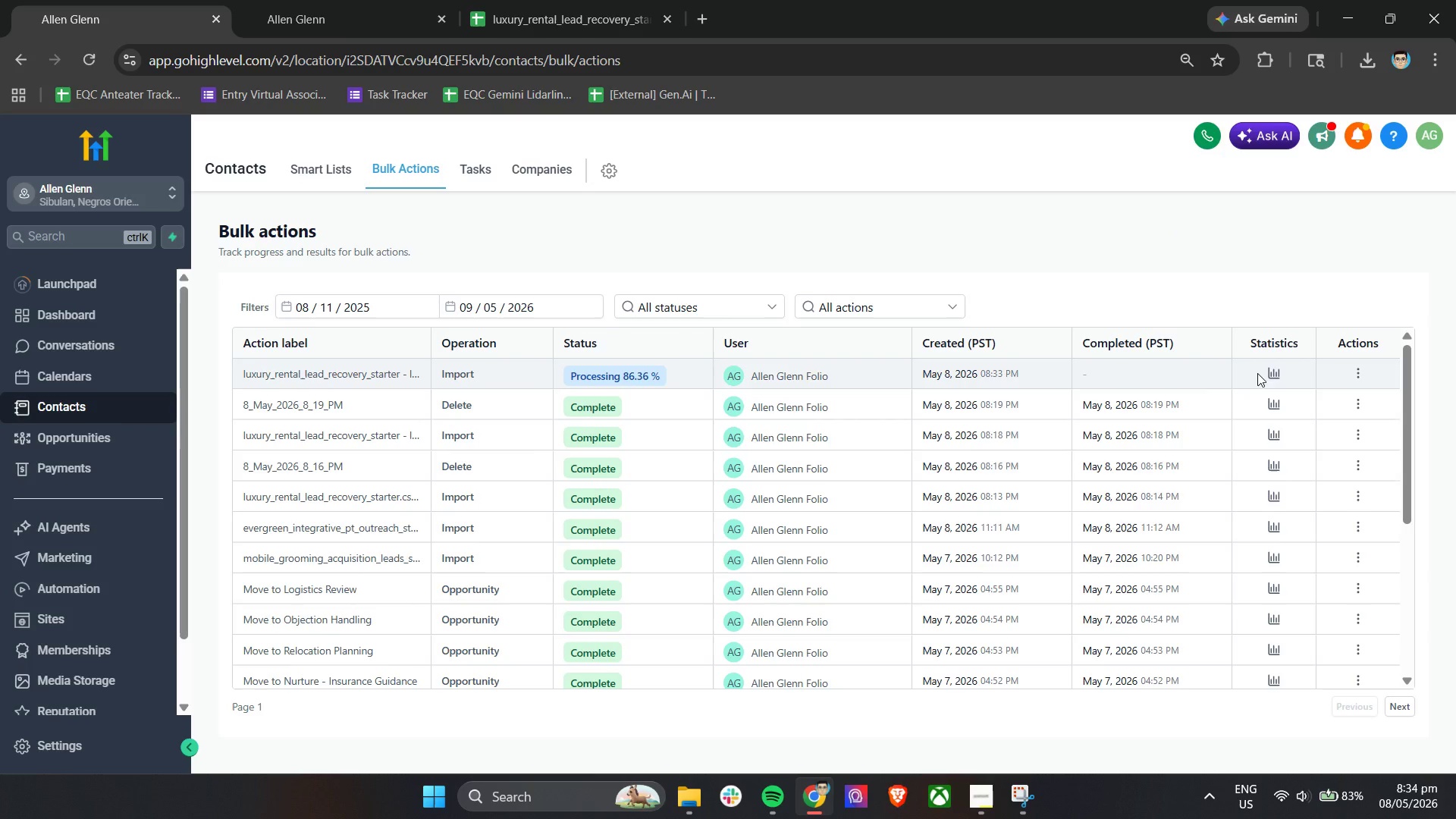 
left_click([1275, 376])
 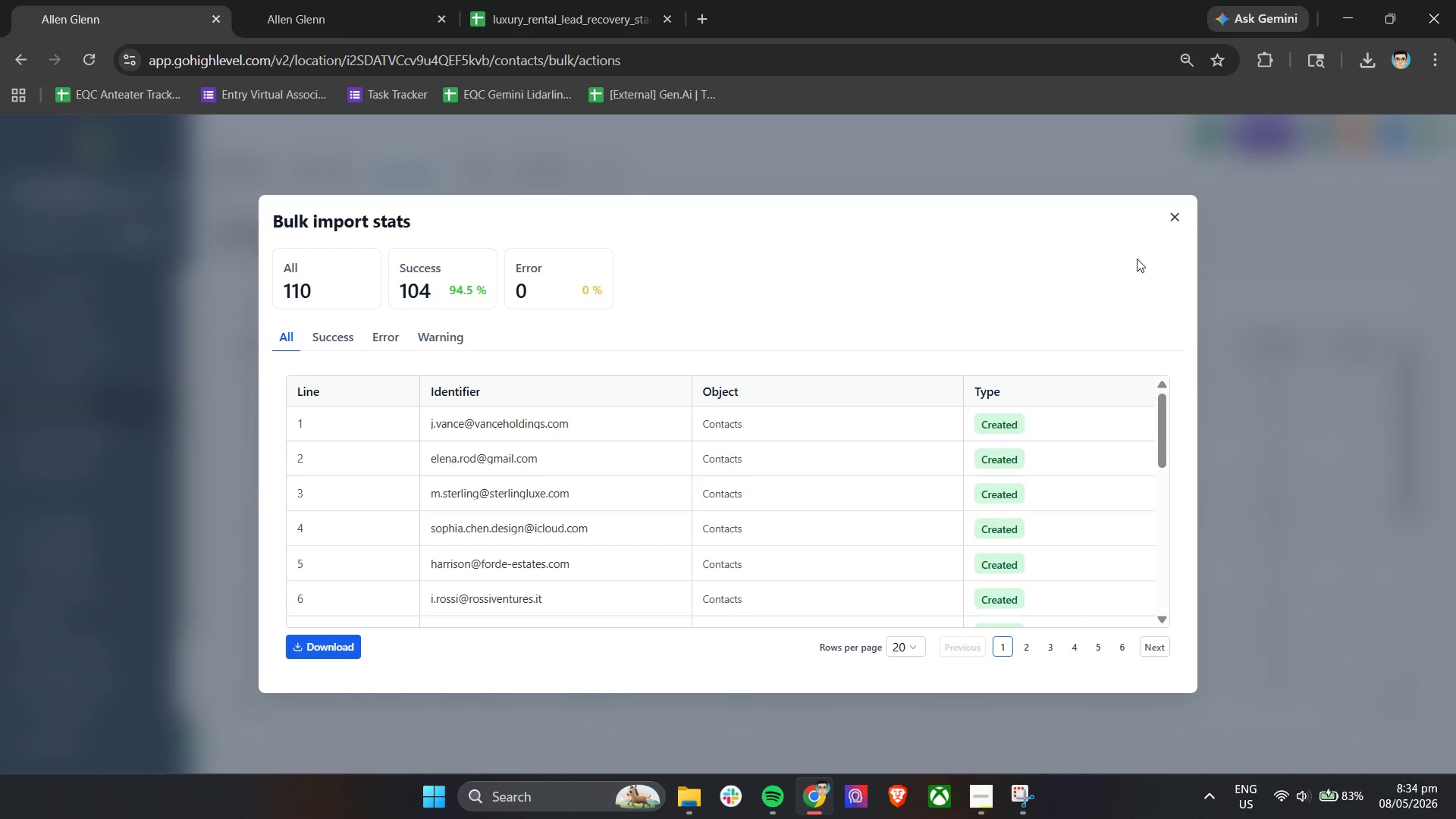 
left_click([1185, 212])
 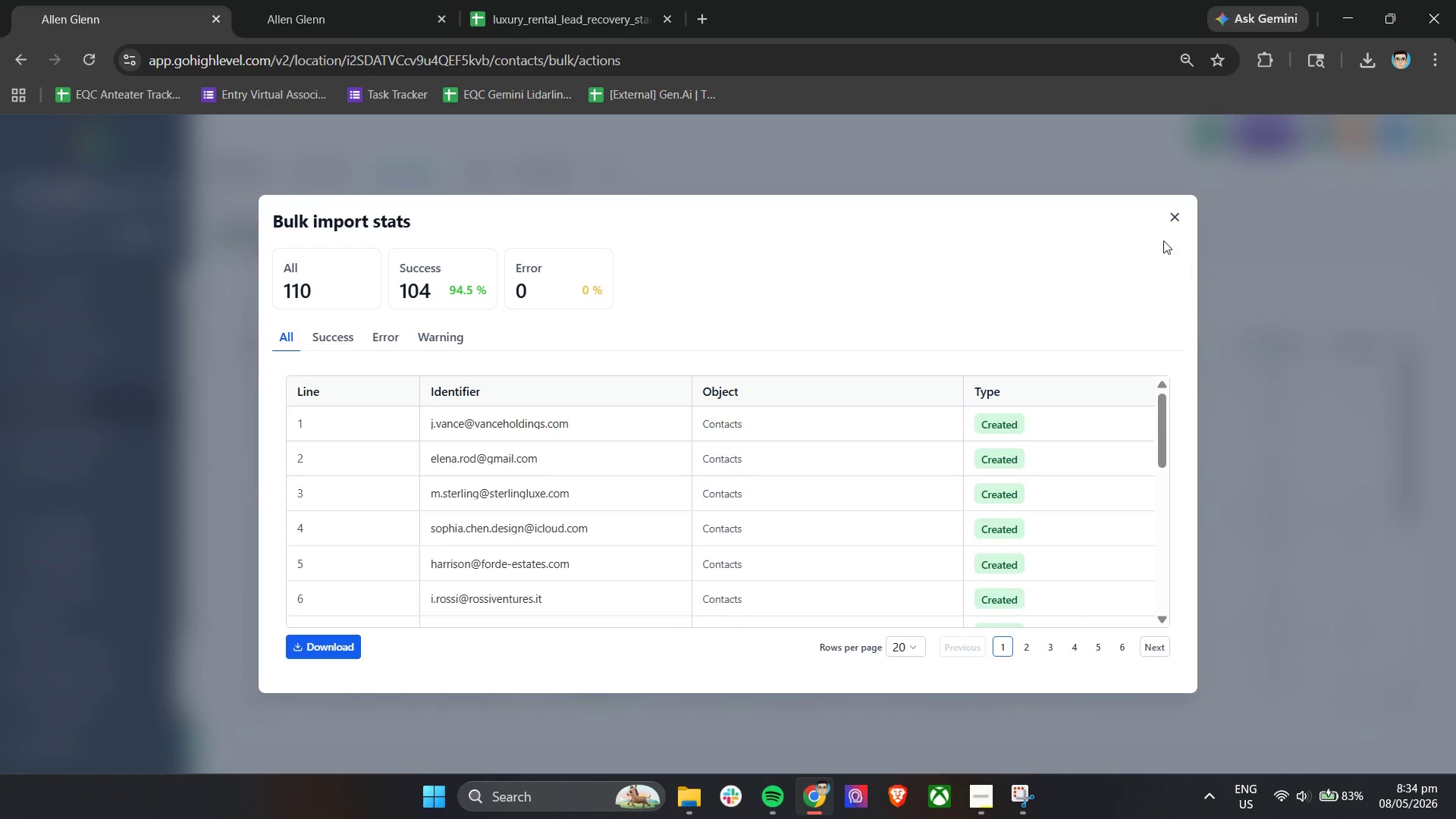 
left_click([1171, 221])
 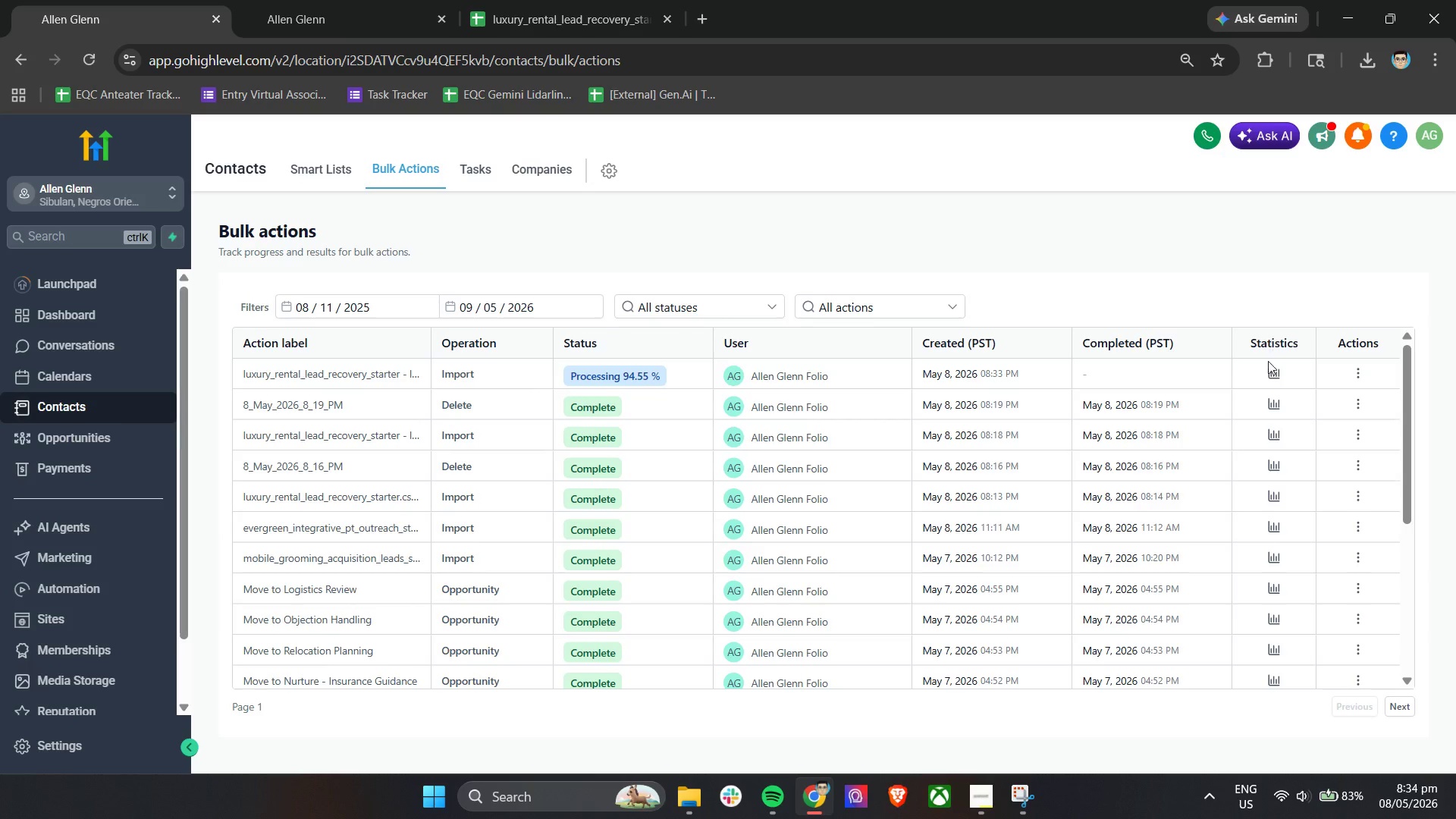 
left_click([1272, 373])
 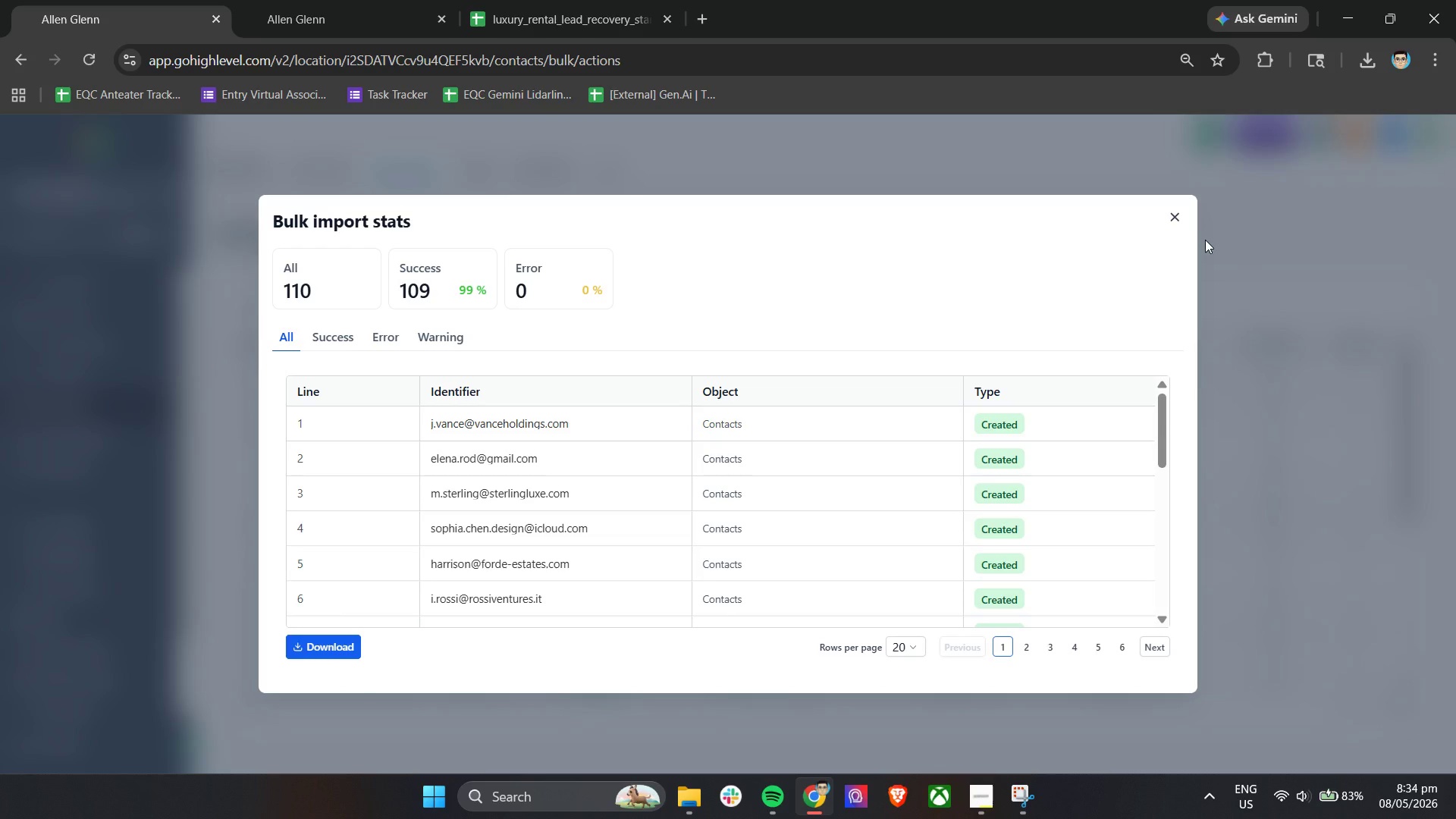 
left_click([1172, 218])
 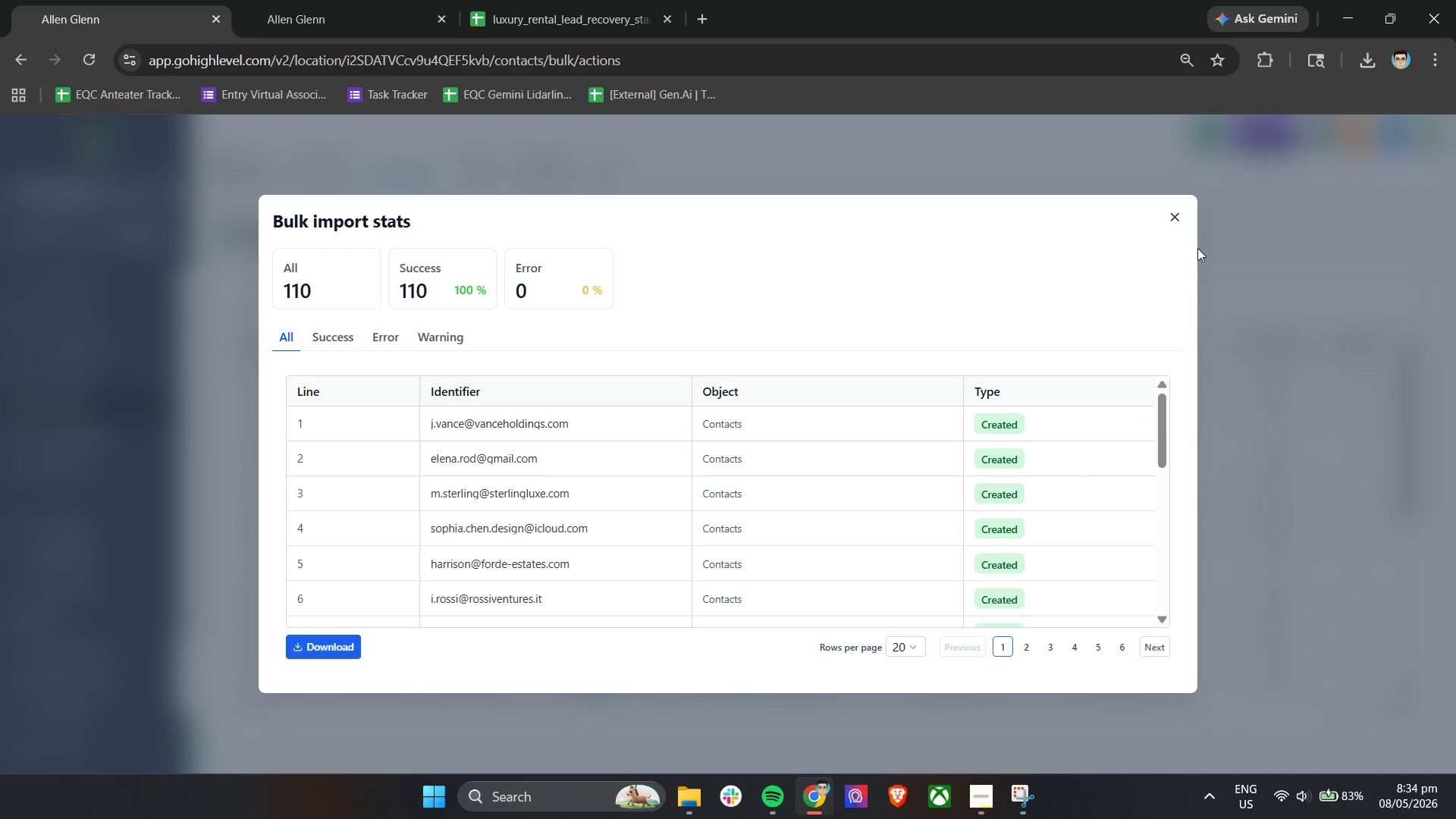 
double_click([1182, 223])
 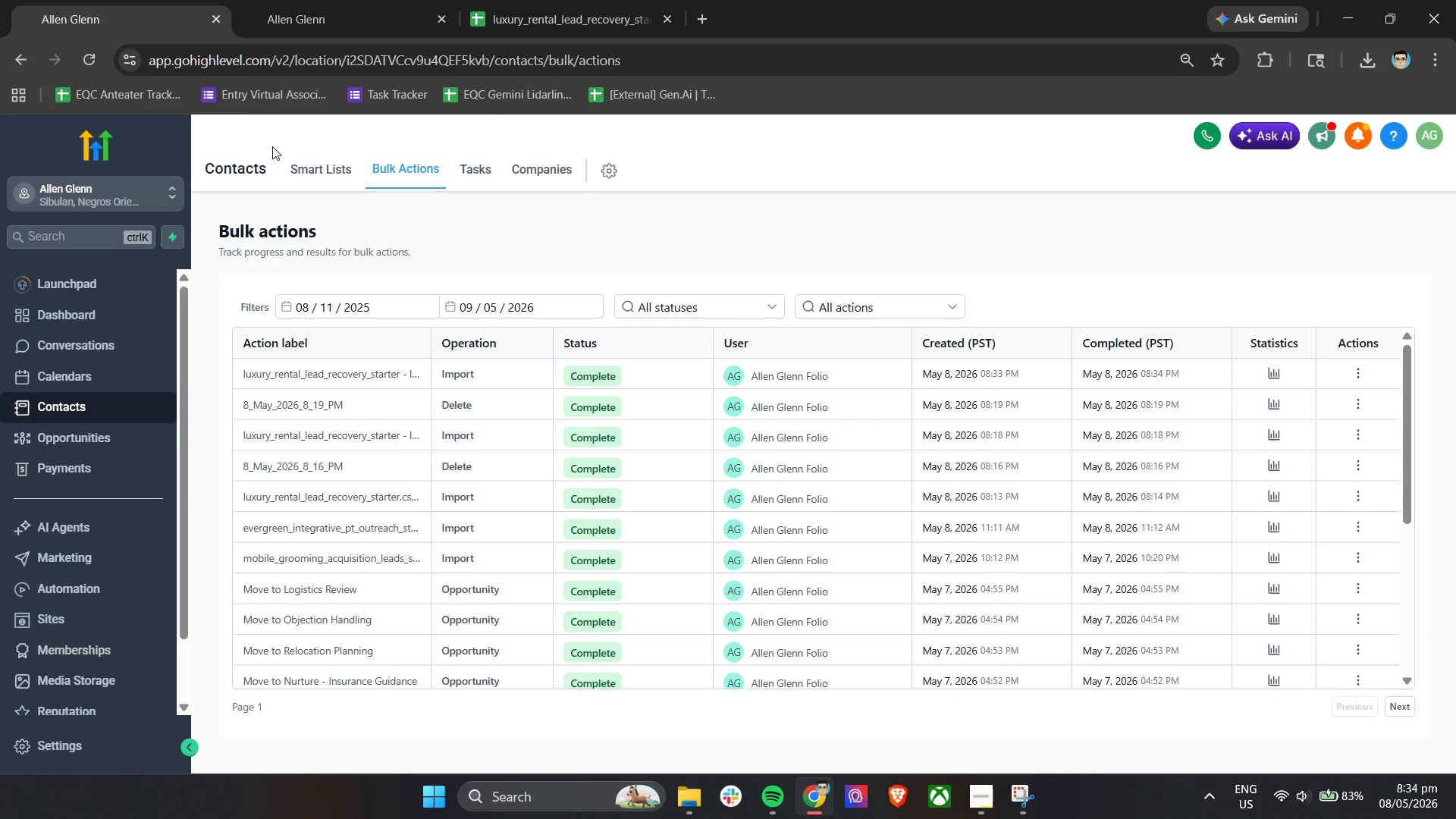 
left_click([322, 182])
 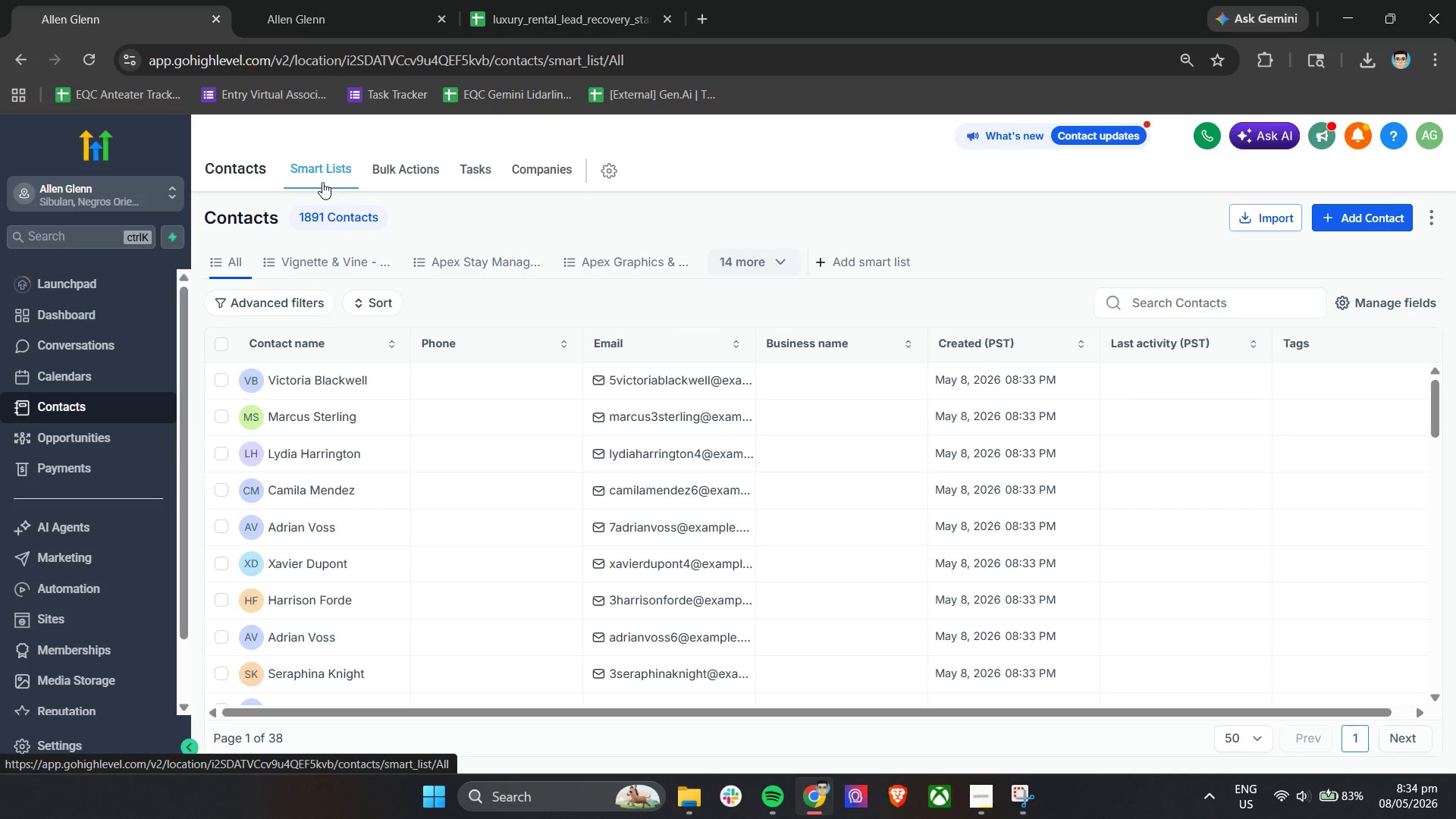 
wait(9.0)
 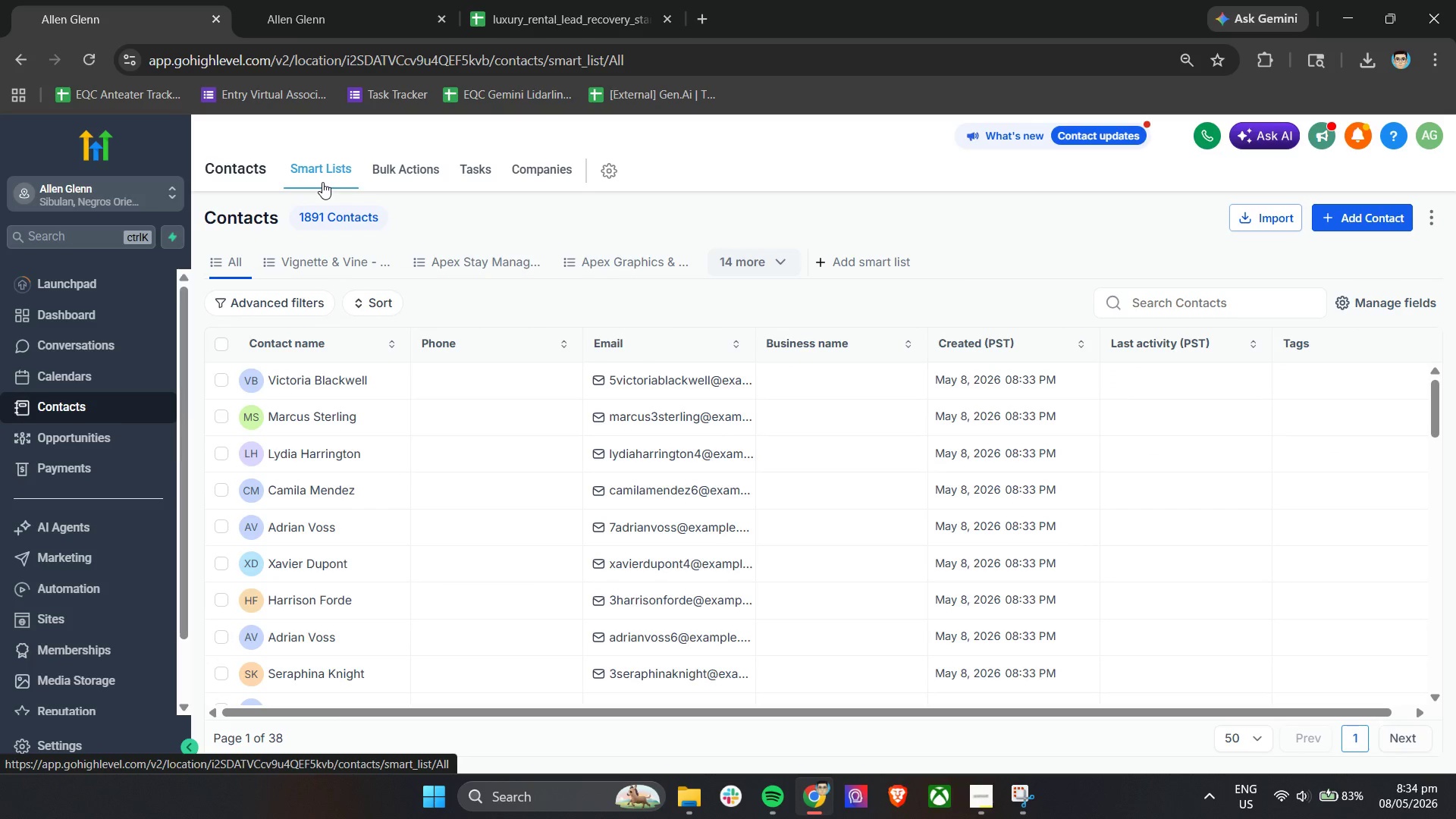 
left_click([736, 257])
 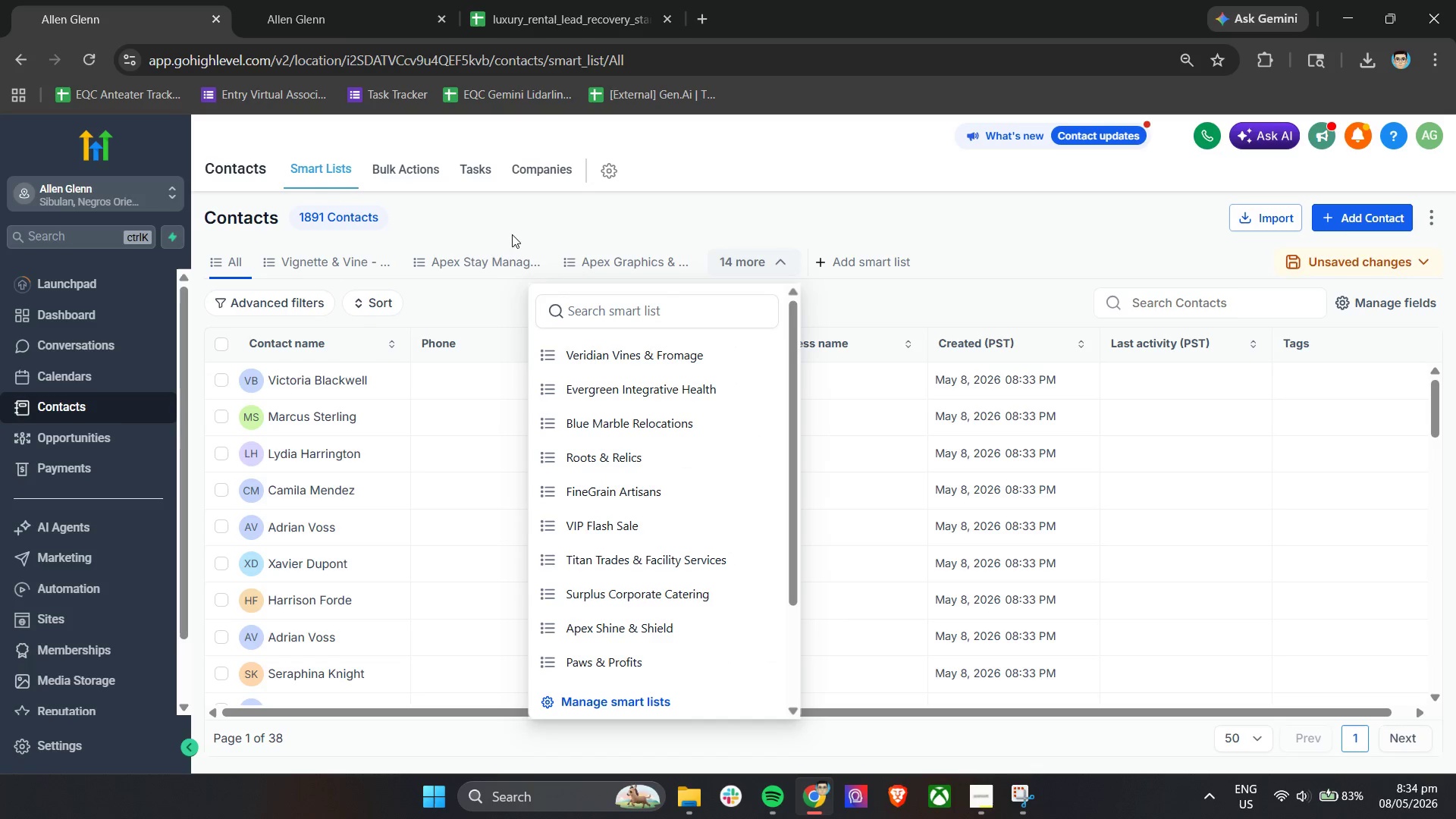 
double_click([482, 257])
 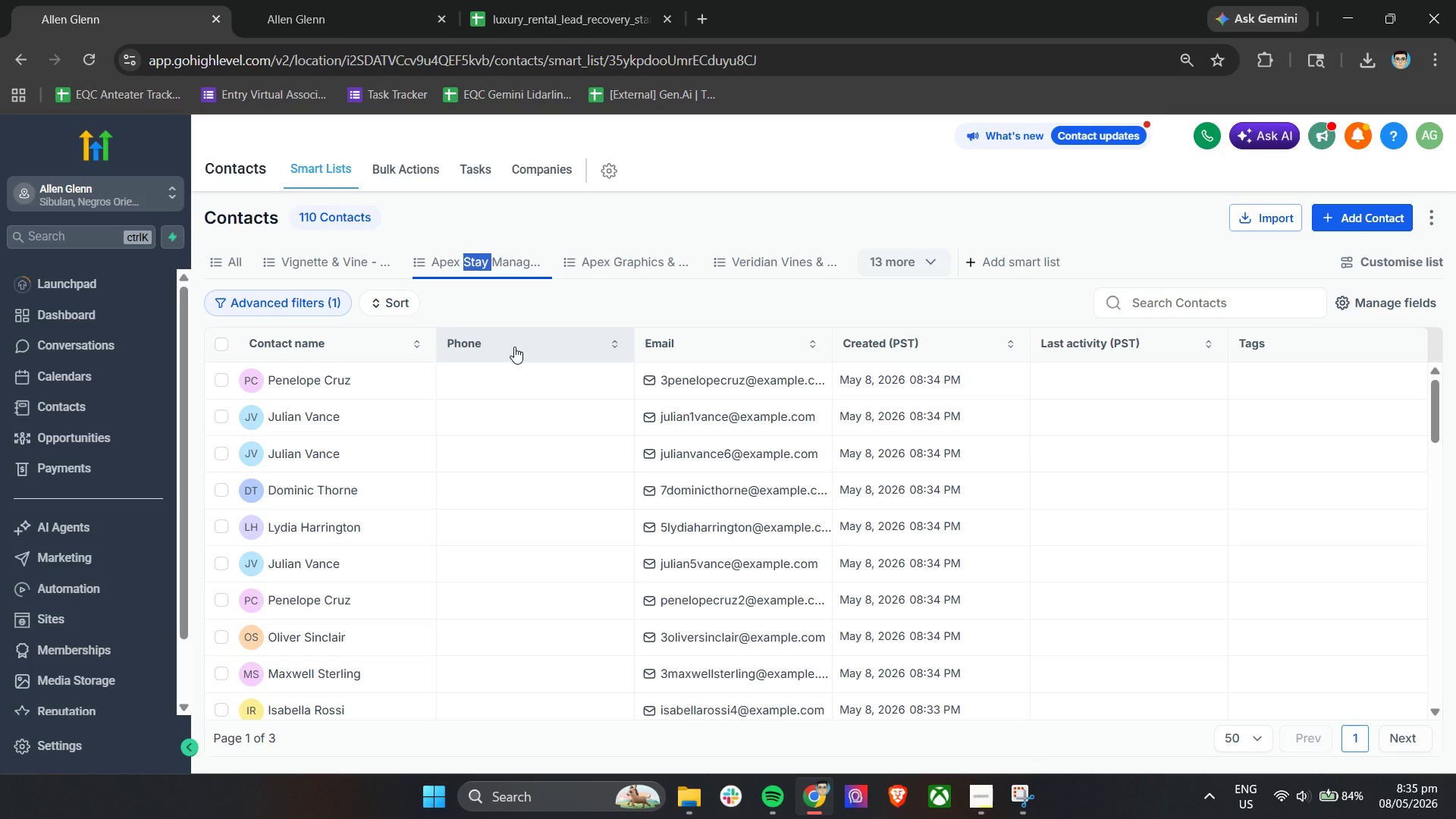 
wait(44.05)
 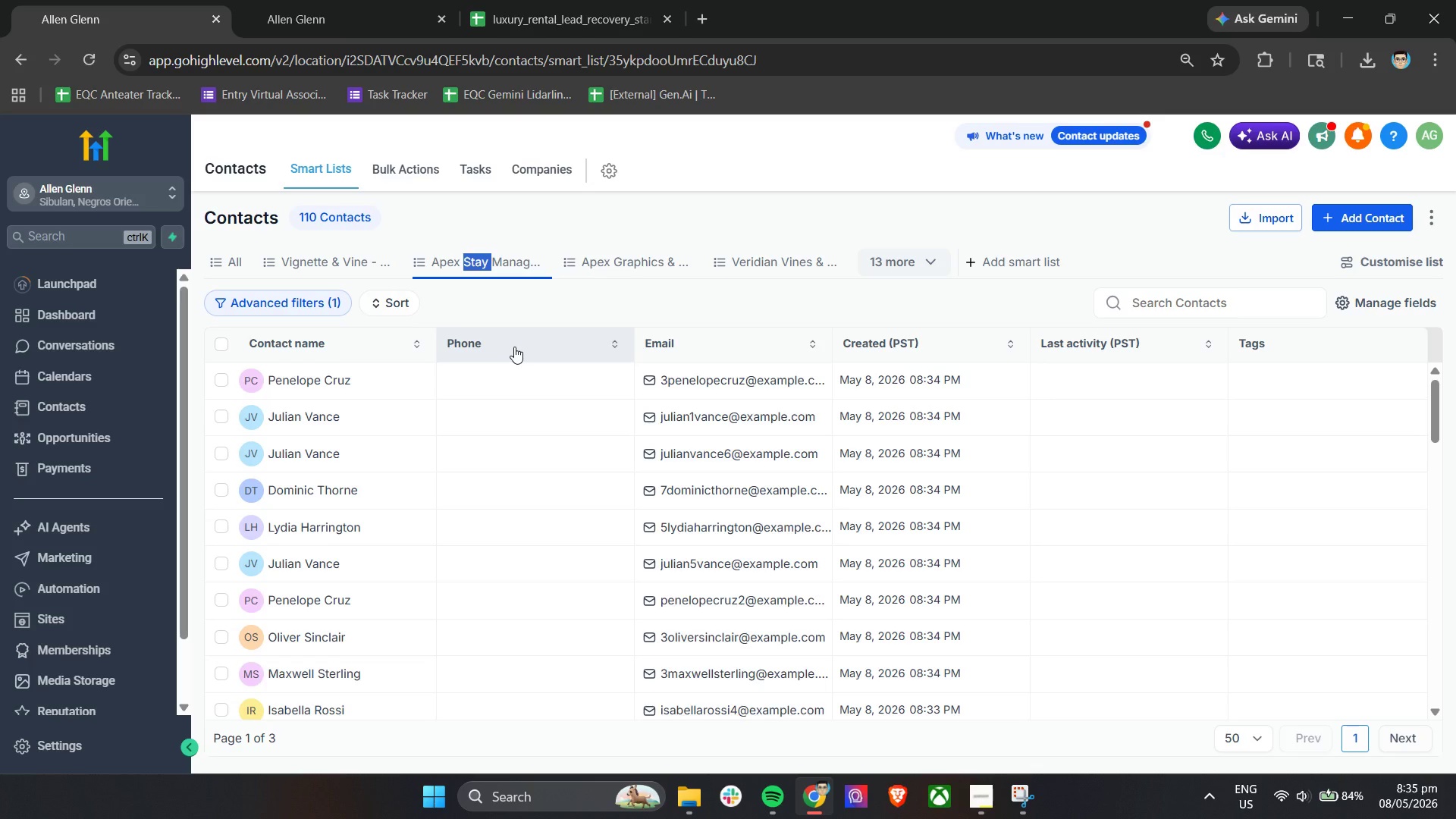 
left_click([1355, 300])
 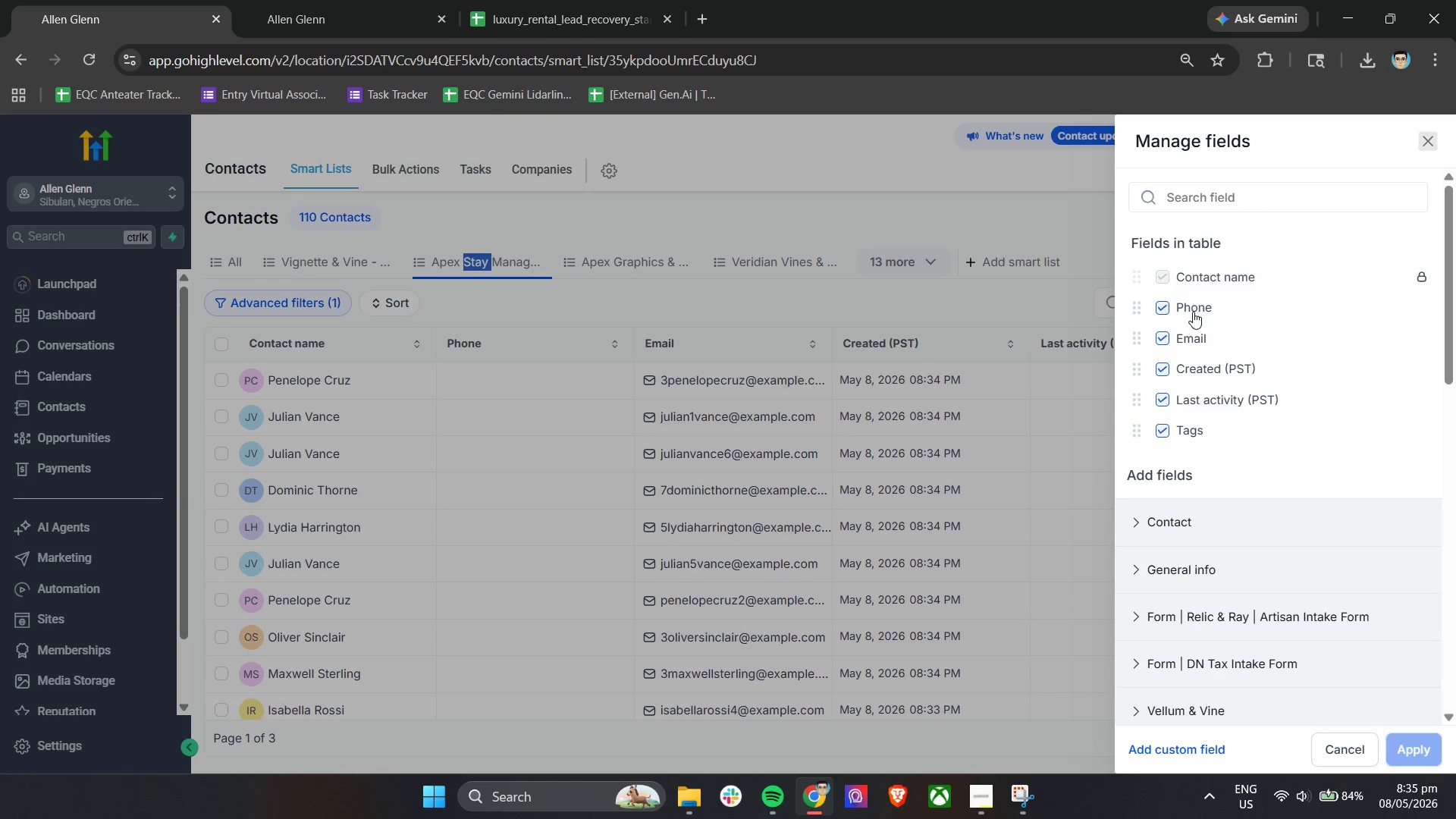 
double_click([1193, 312])
 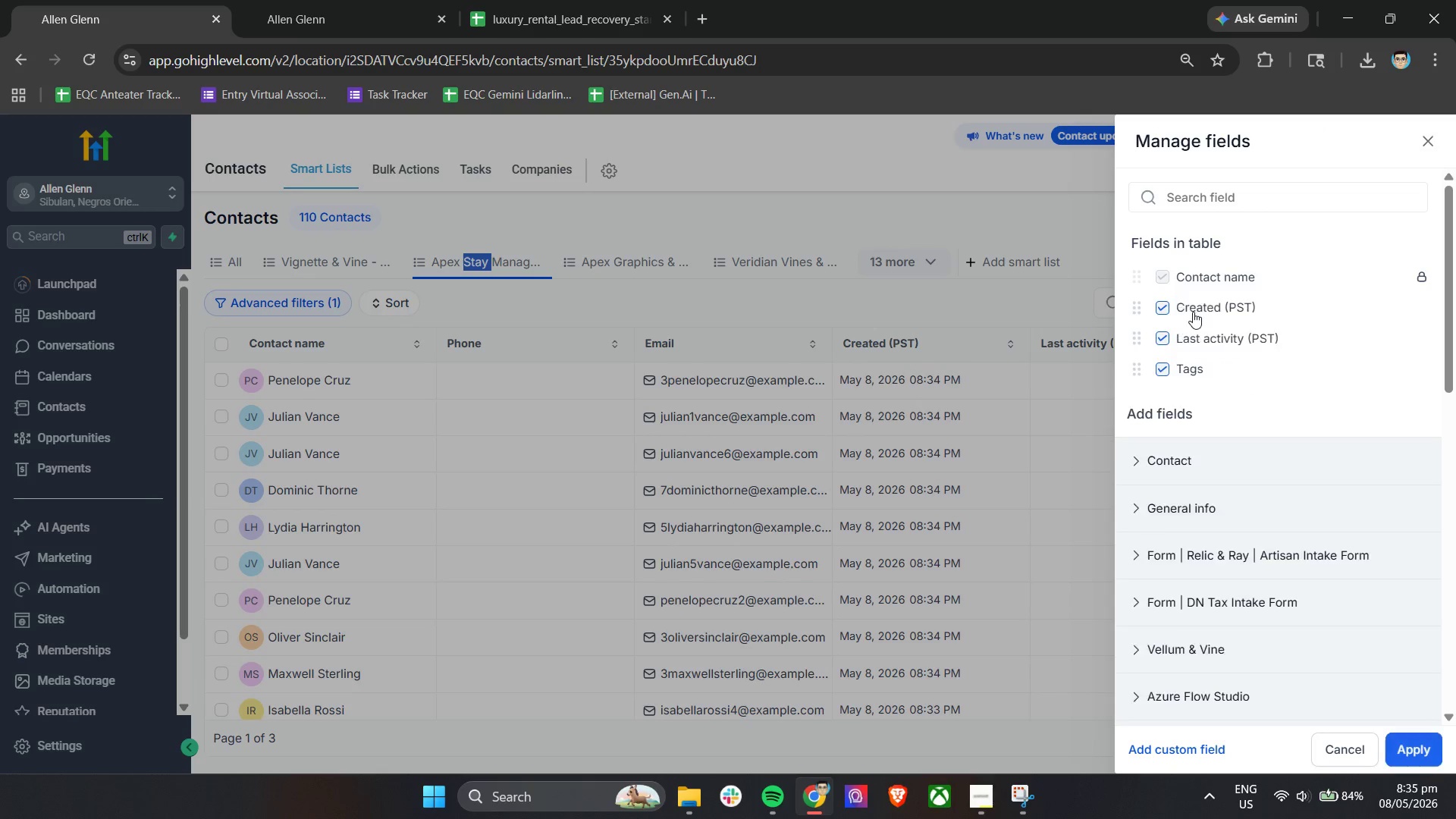 
triple_click([1193, 312])
 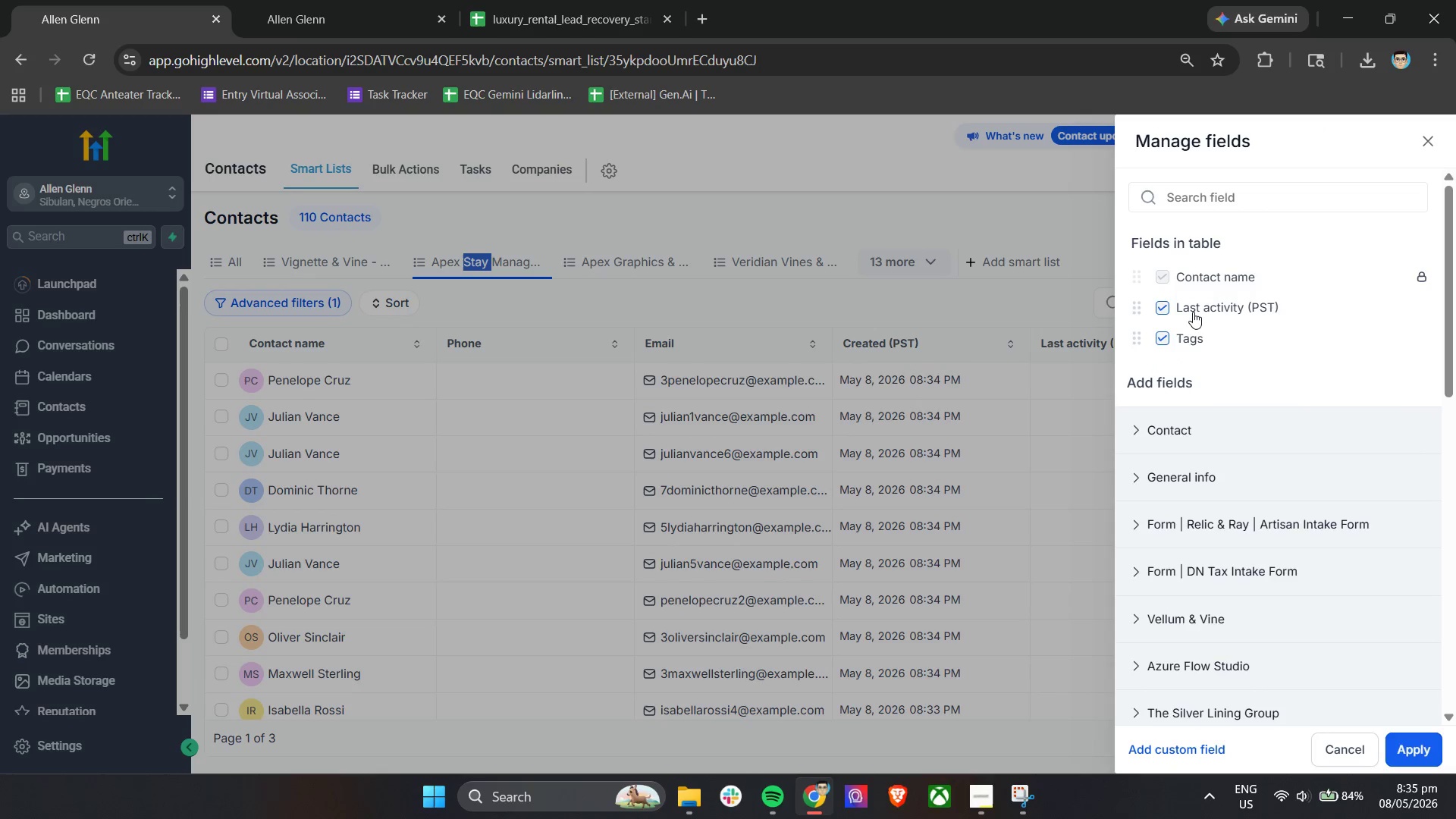 
triple_click([1193, 312])
 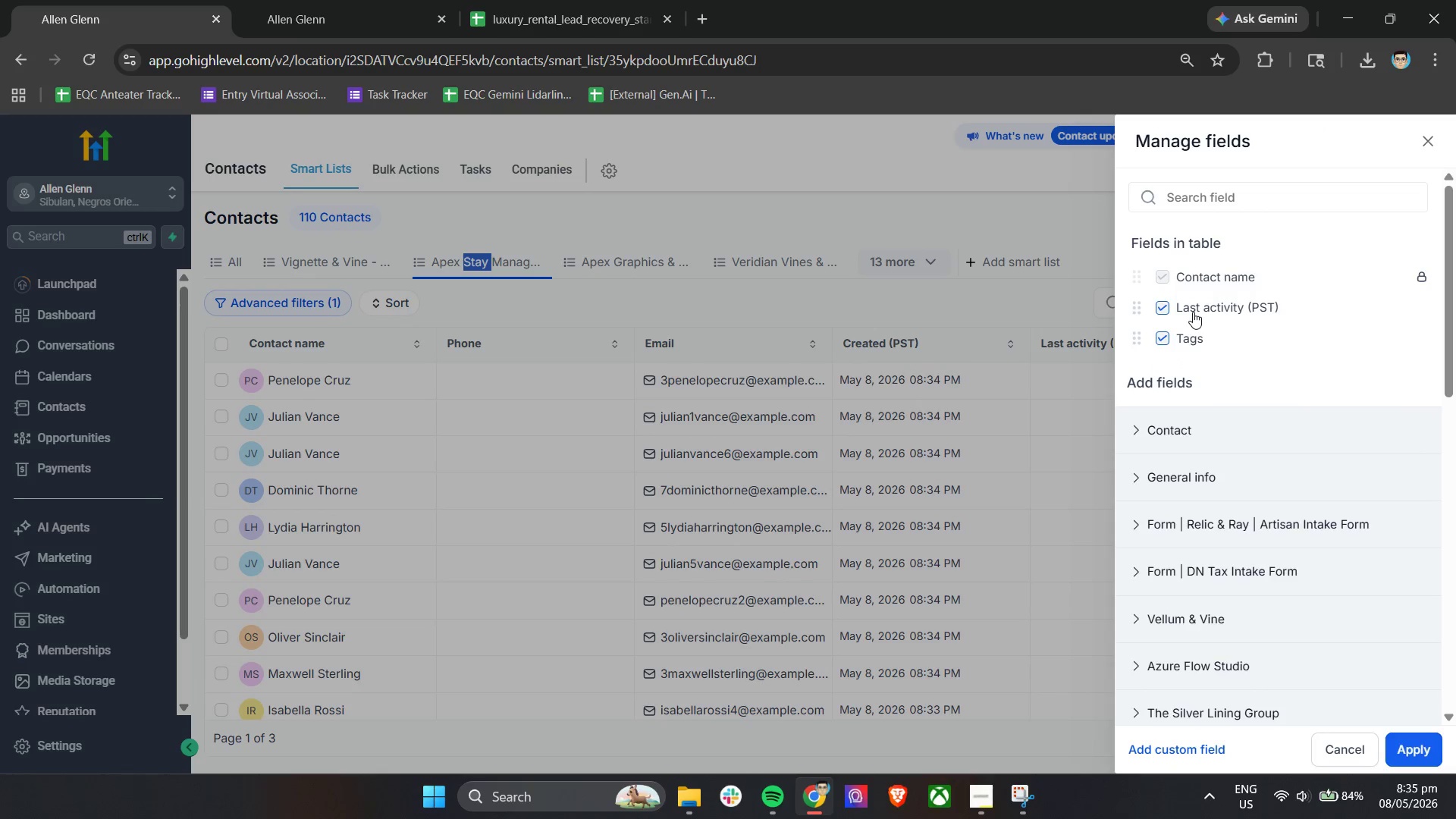 
triple_click([1193, 312])
 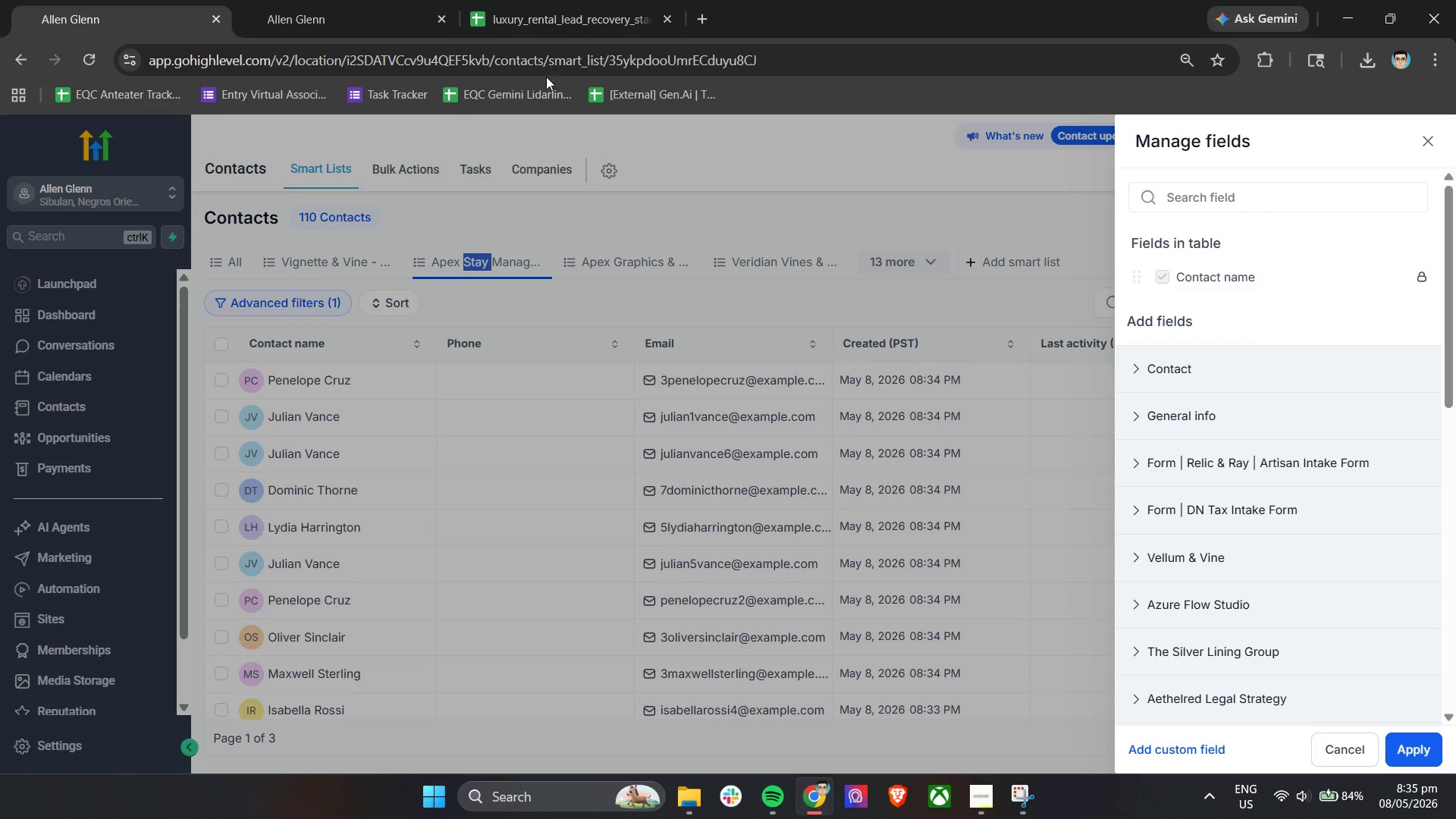 
left_click([536, 0])
 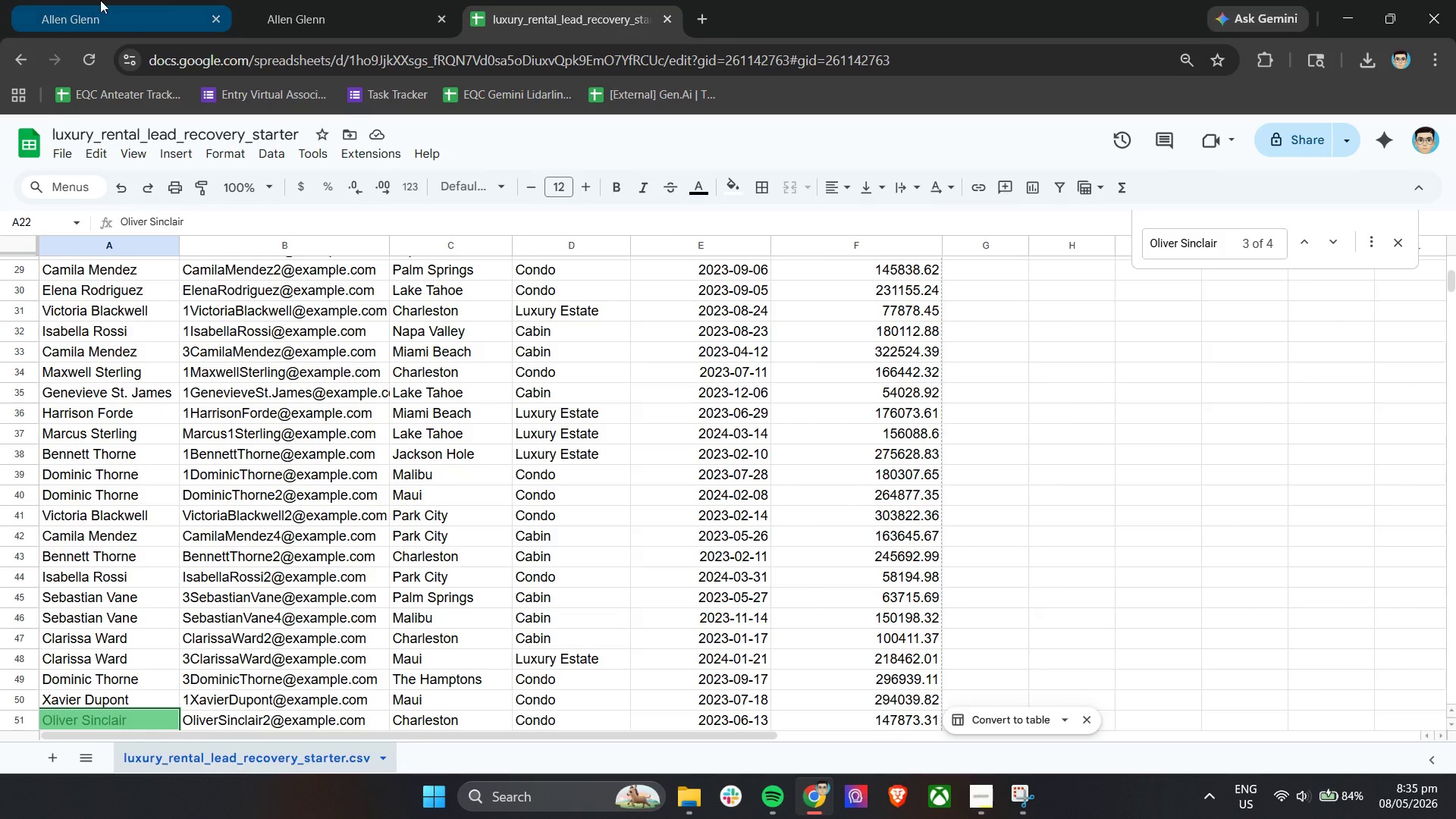 
scroll: coordinate [324, 353], scroll_direction: up, amount: 18.0
 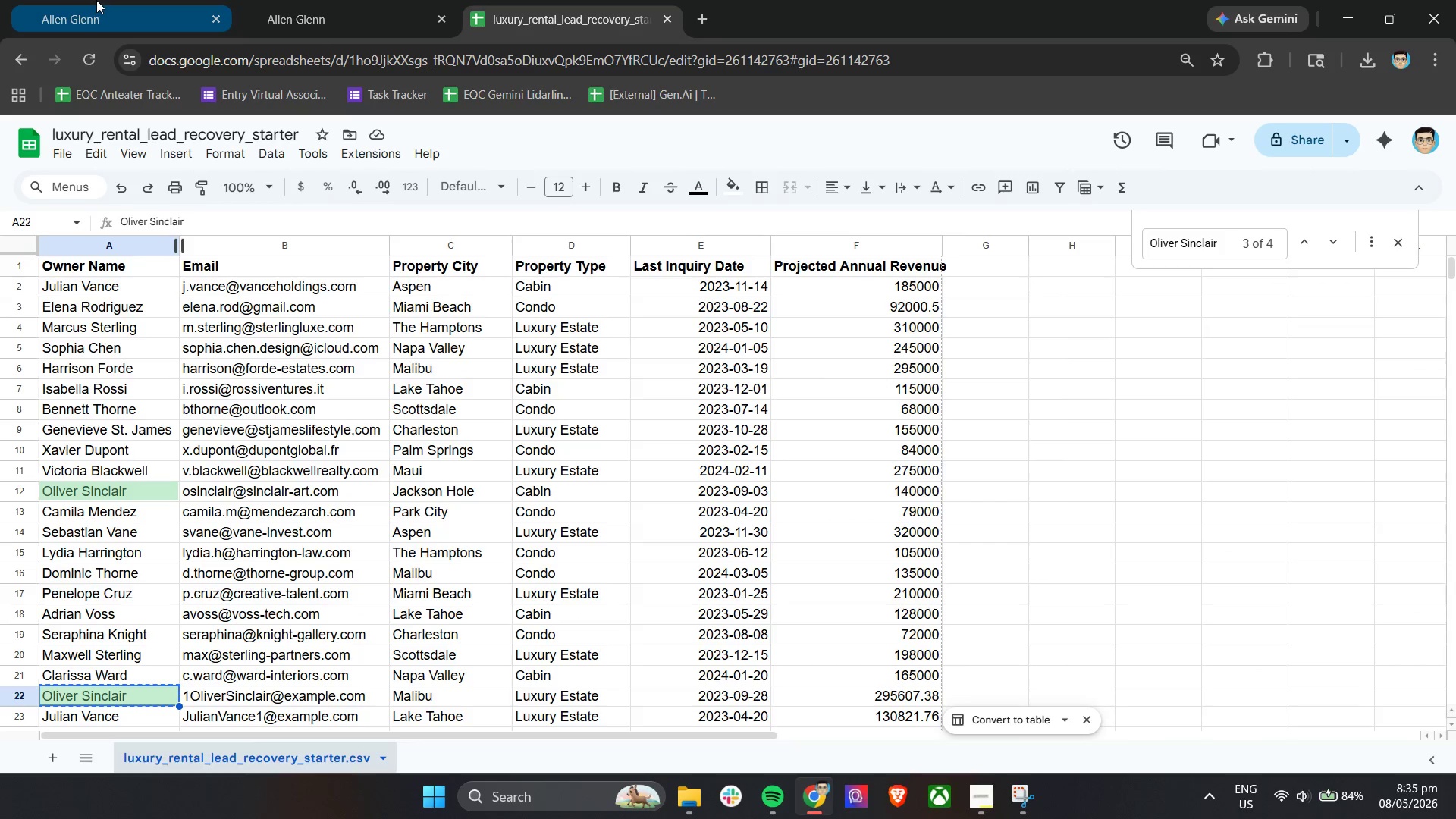 
left_click([96, 0])
 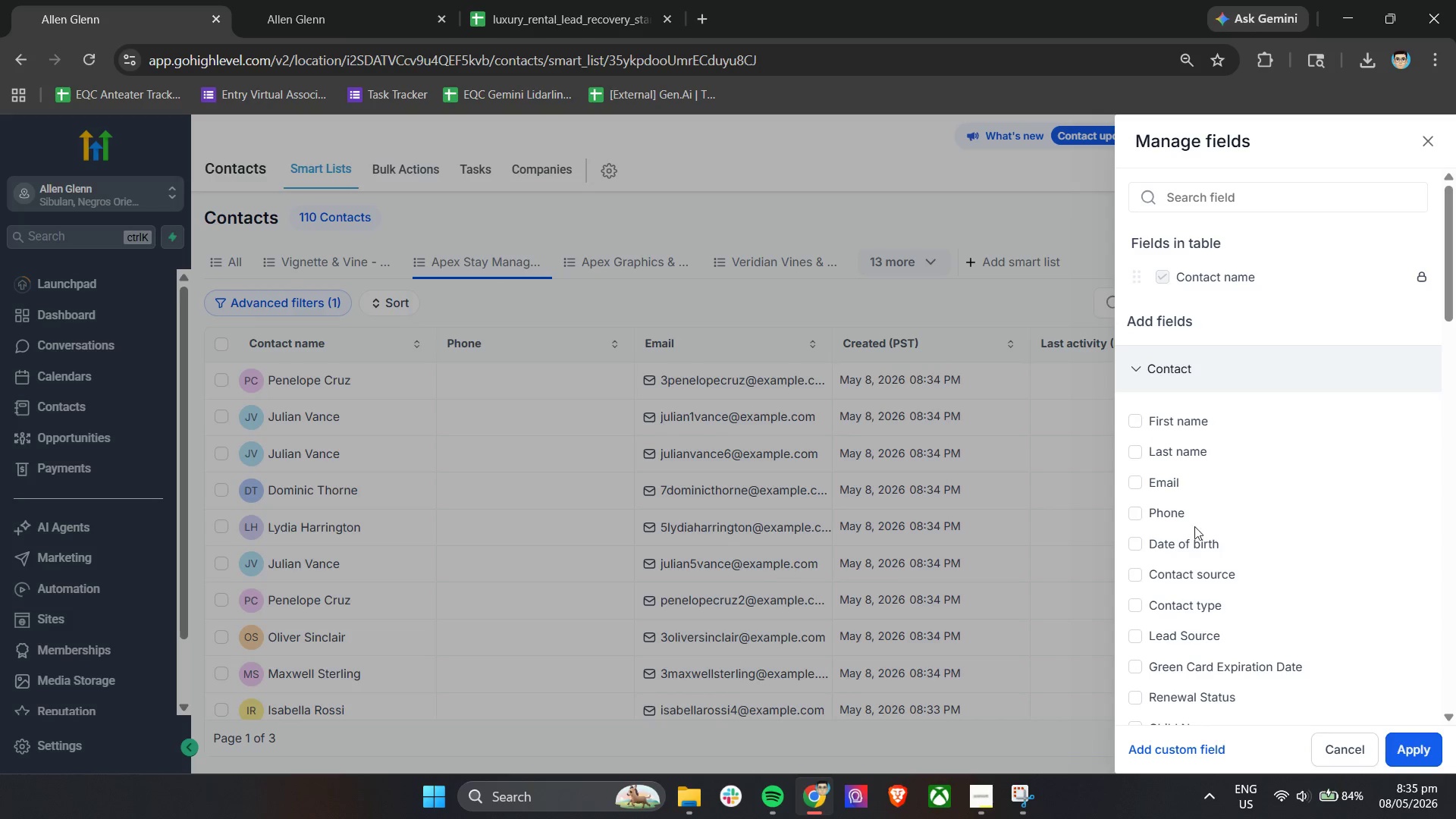 
left_click([1160, 488])
 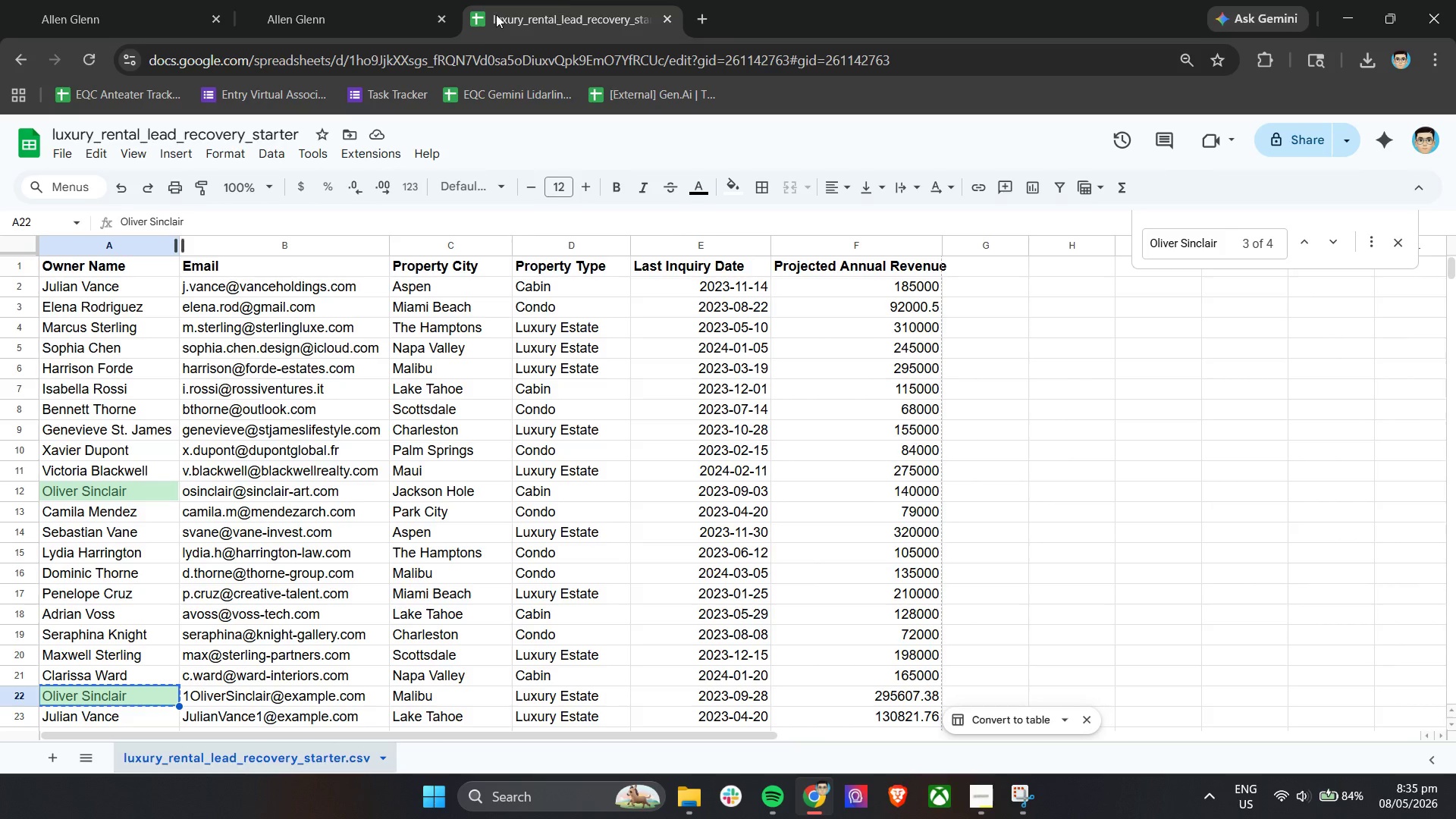 
left_click([158, 0])
 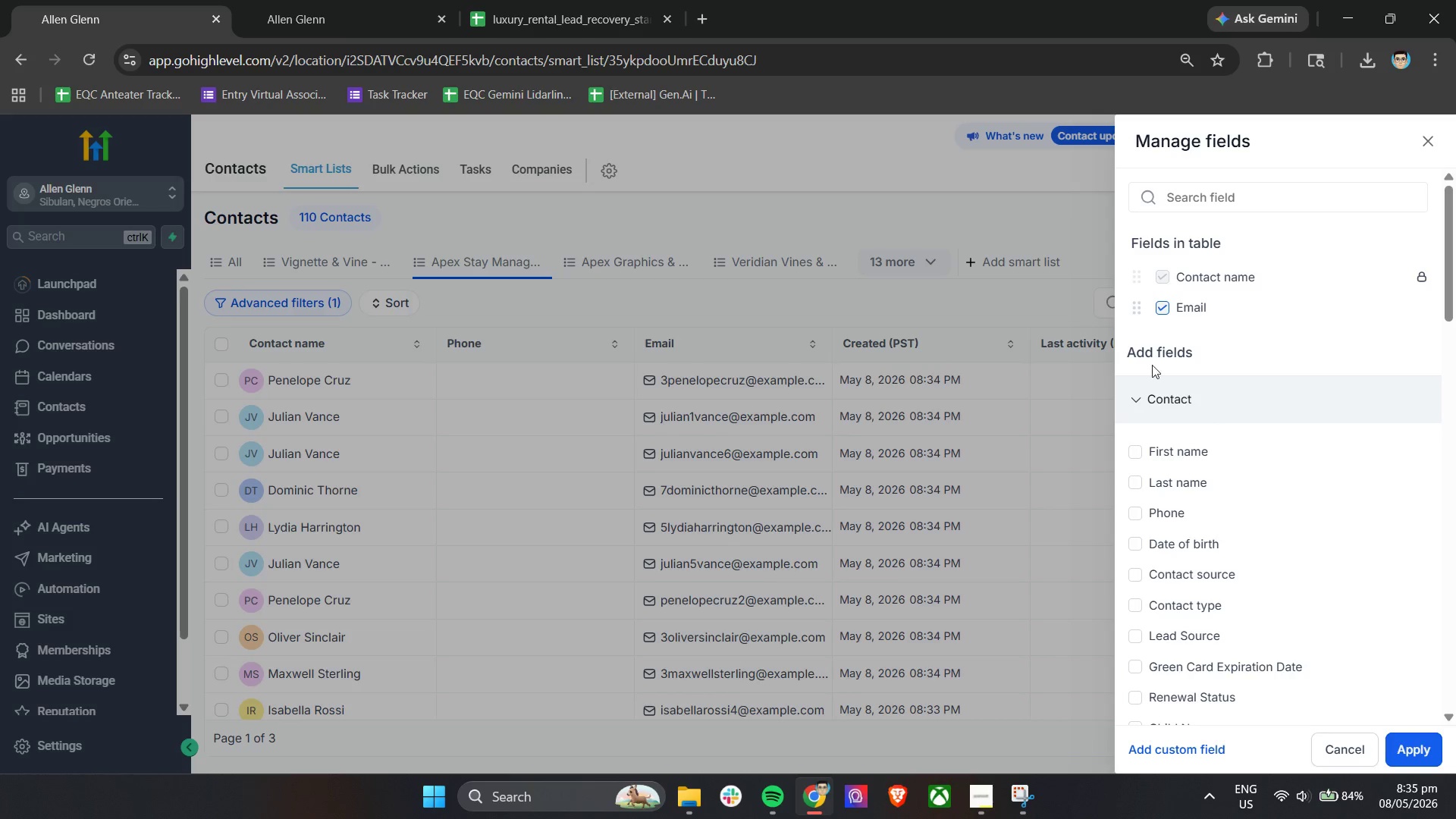 
left_click([1129, 400])
 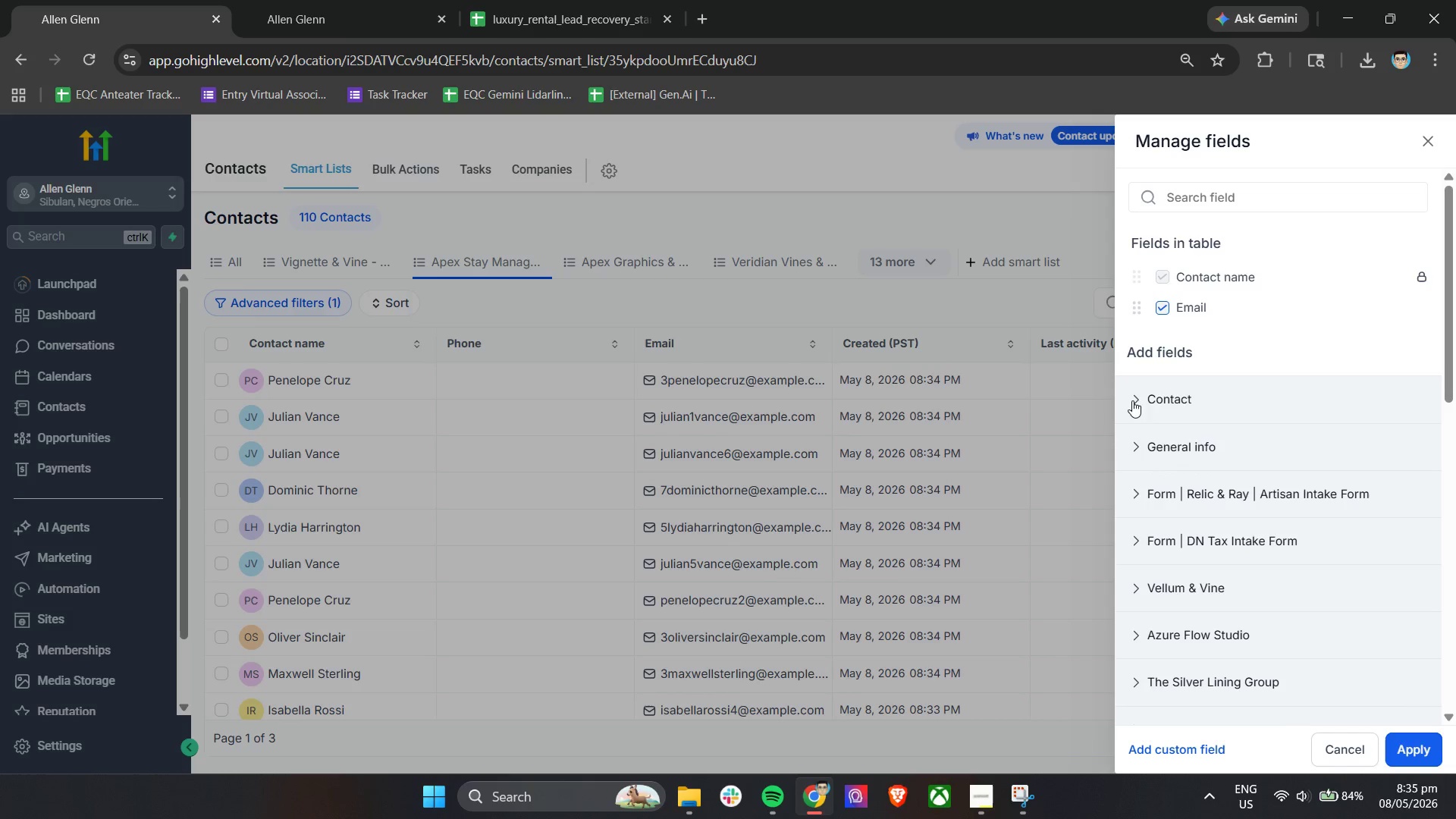 
scroll: coordinate [1195, 532], scroll_direction: down, amount: 22.0
 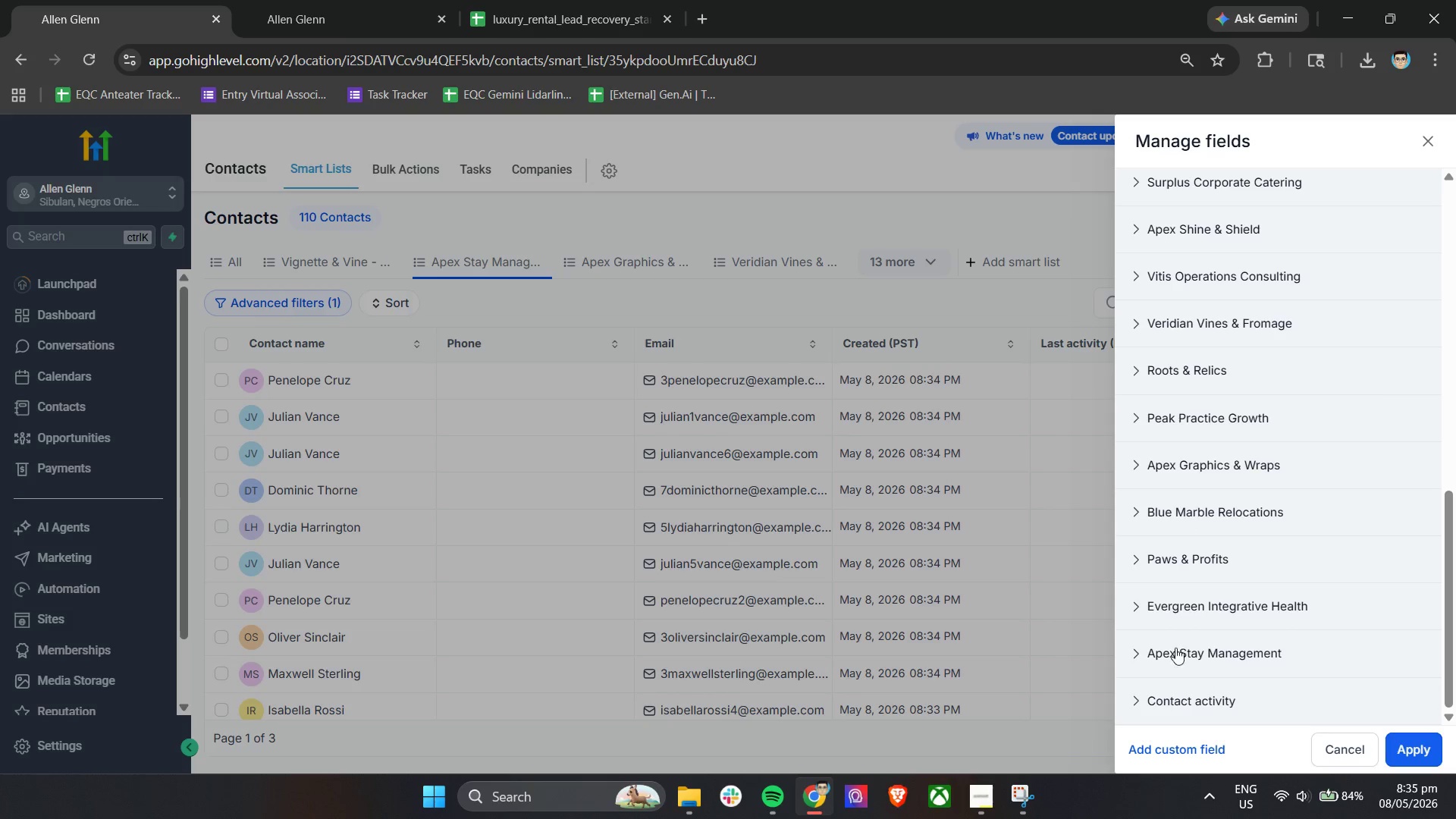 
left_click([1173, 662])
 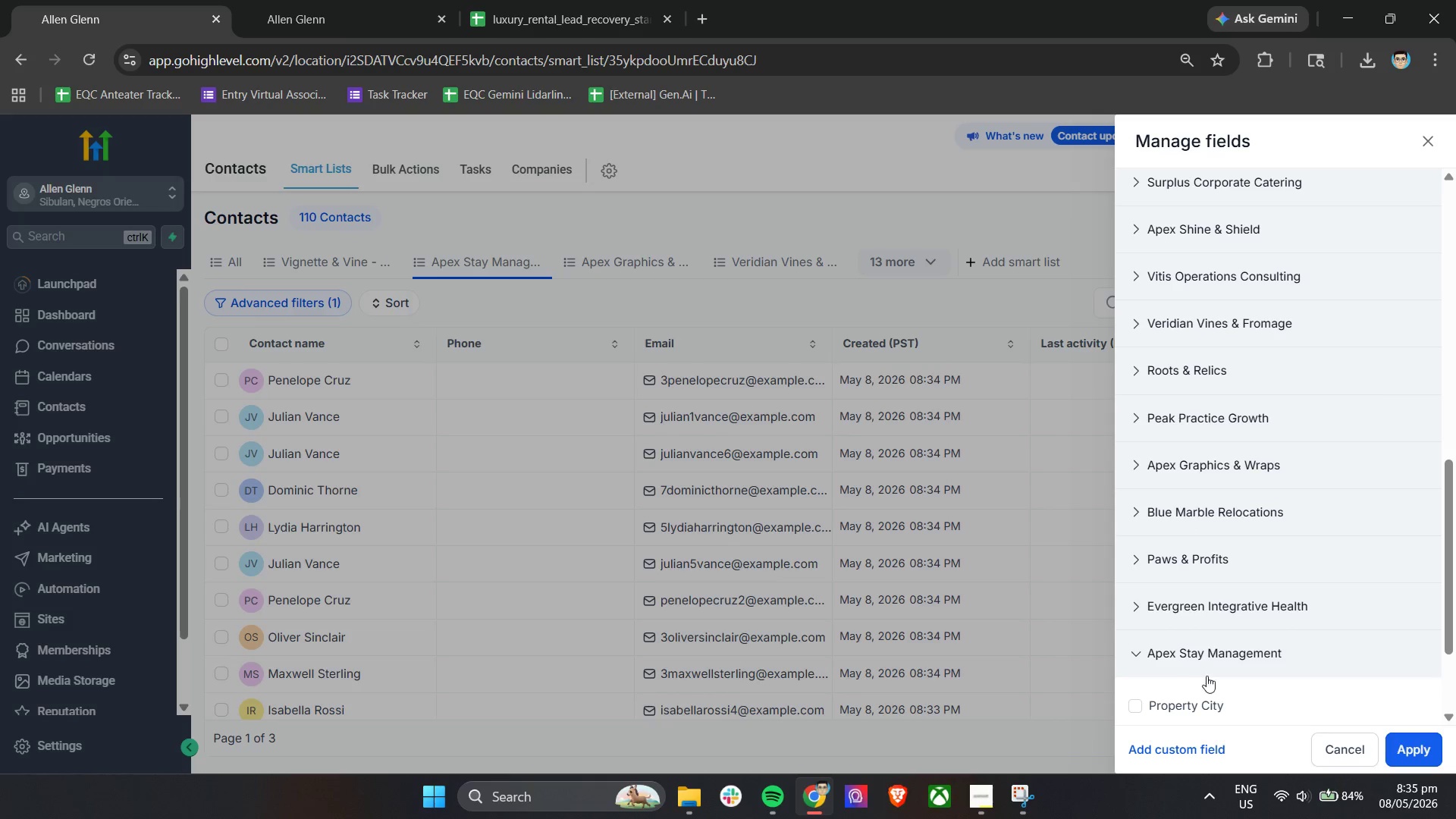 
scroll: coordinate [1217, 670], scroll_direction: down, amount: 1.0
 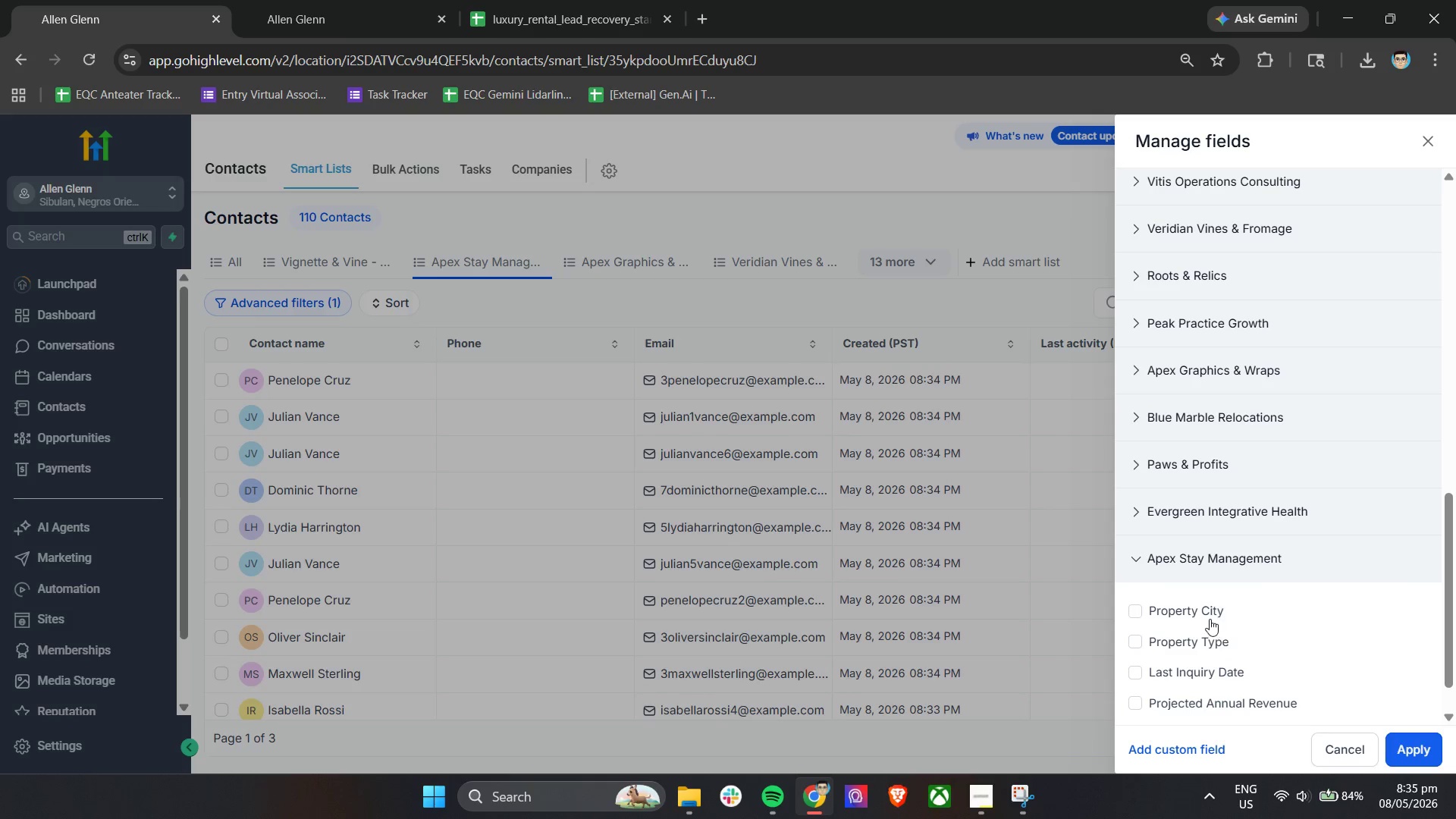 
left_click([1207, 614])
 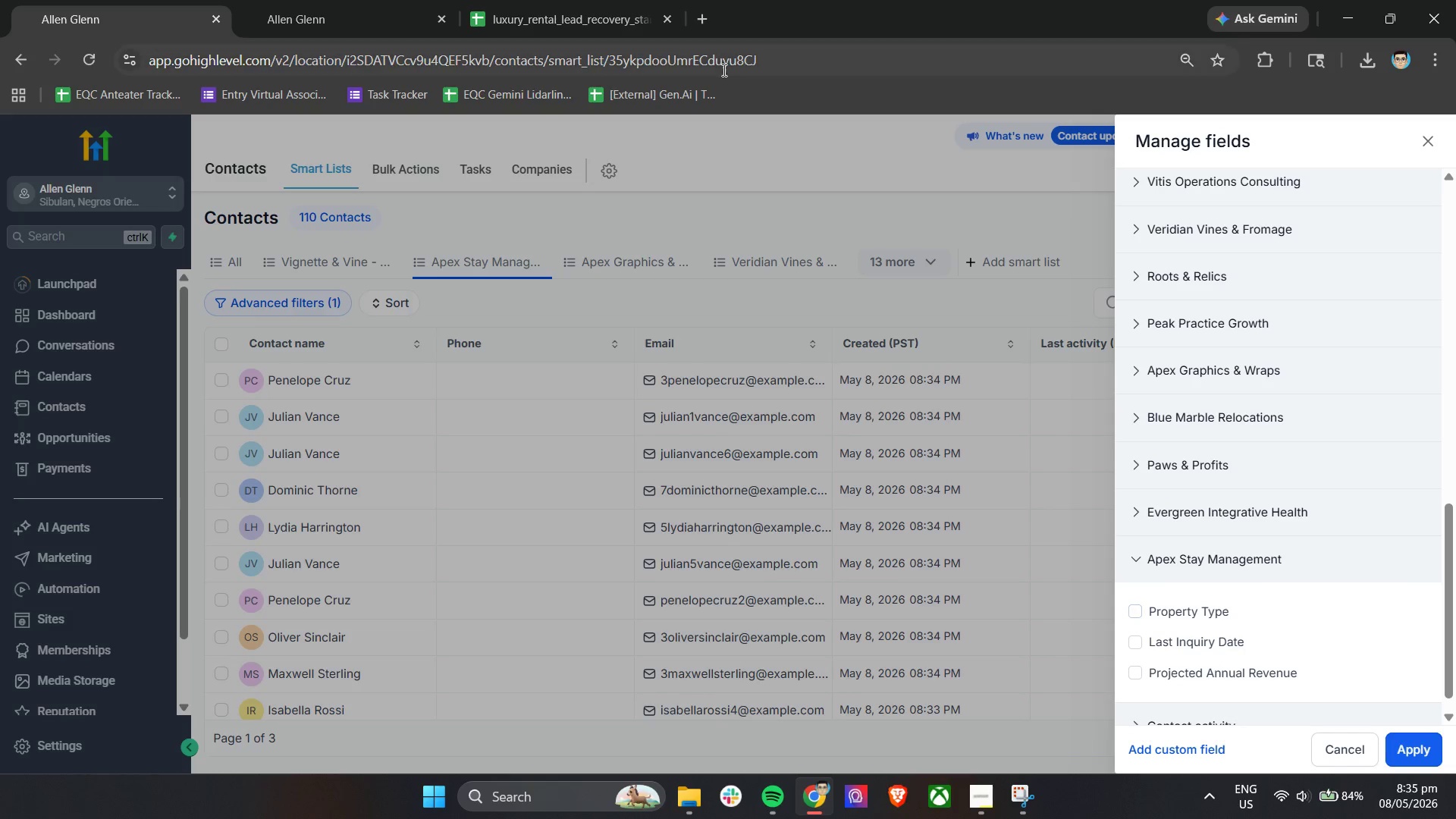 
left_click([550, 0])
 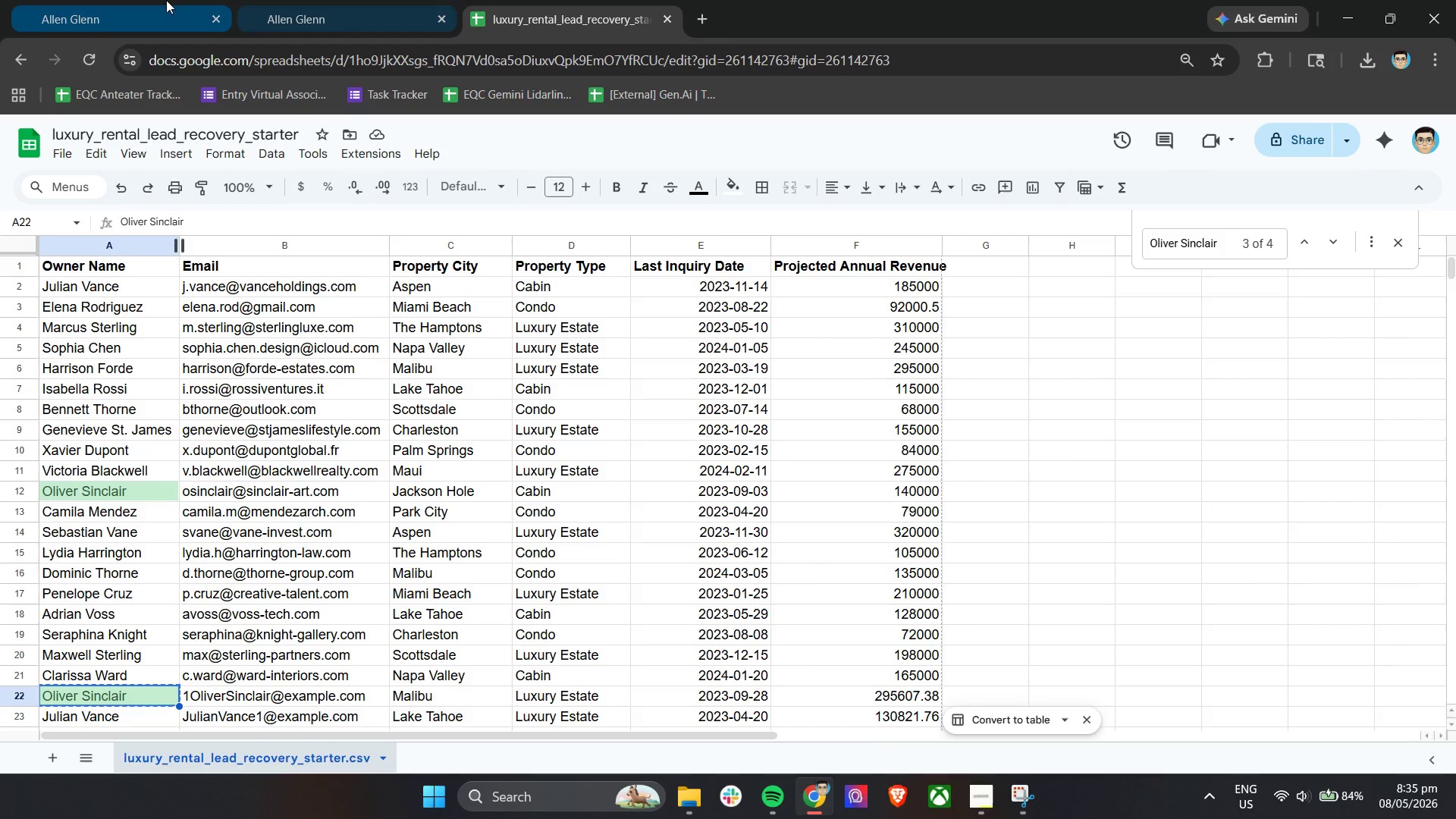 
left_click([145, 0])
 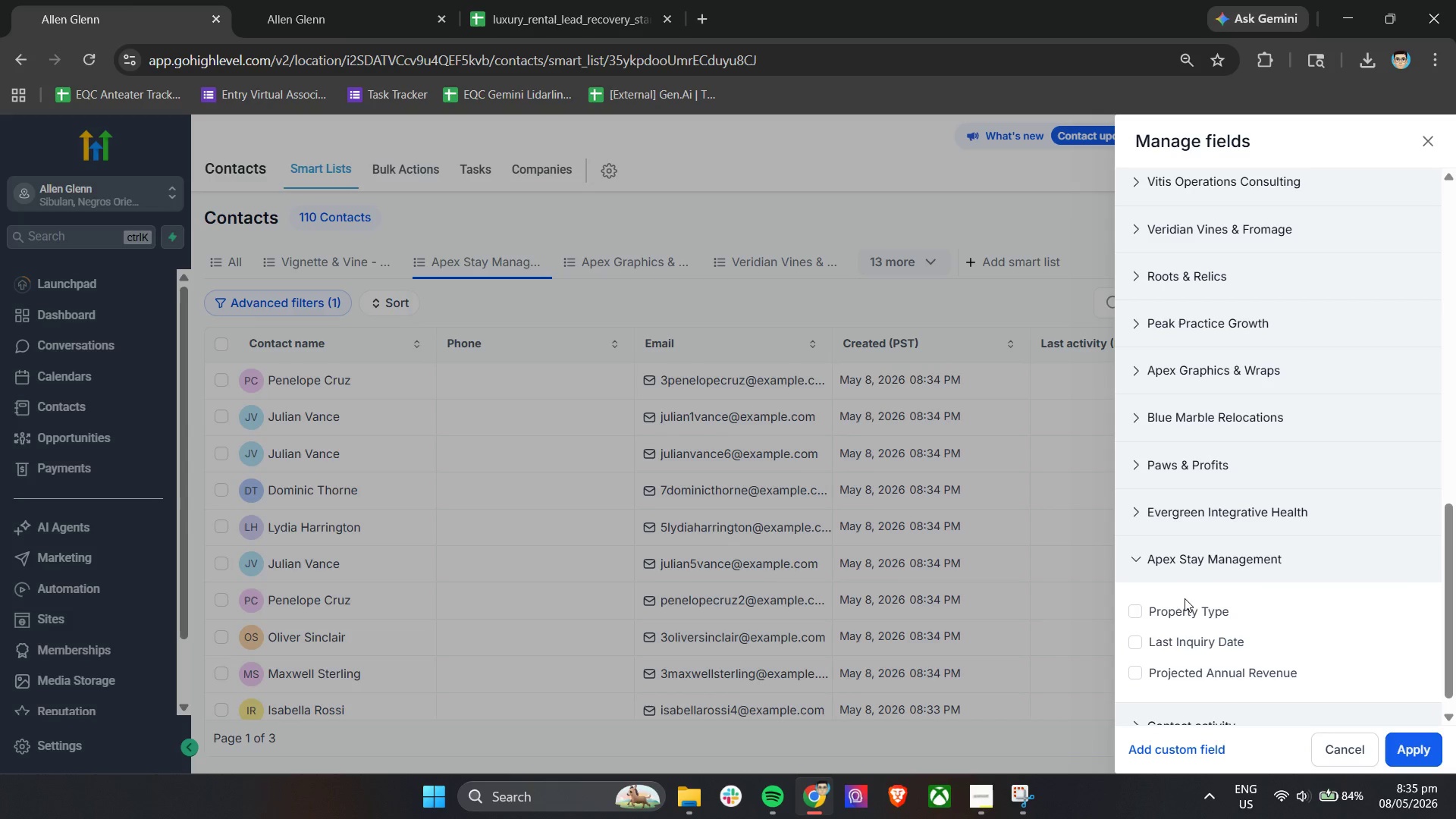 
left_click([1182, 612])
 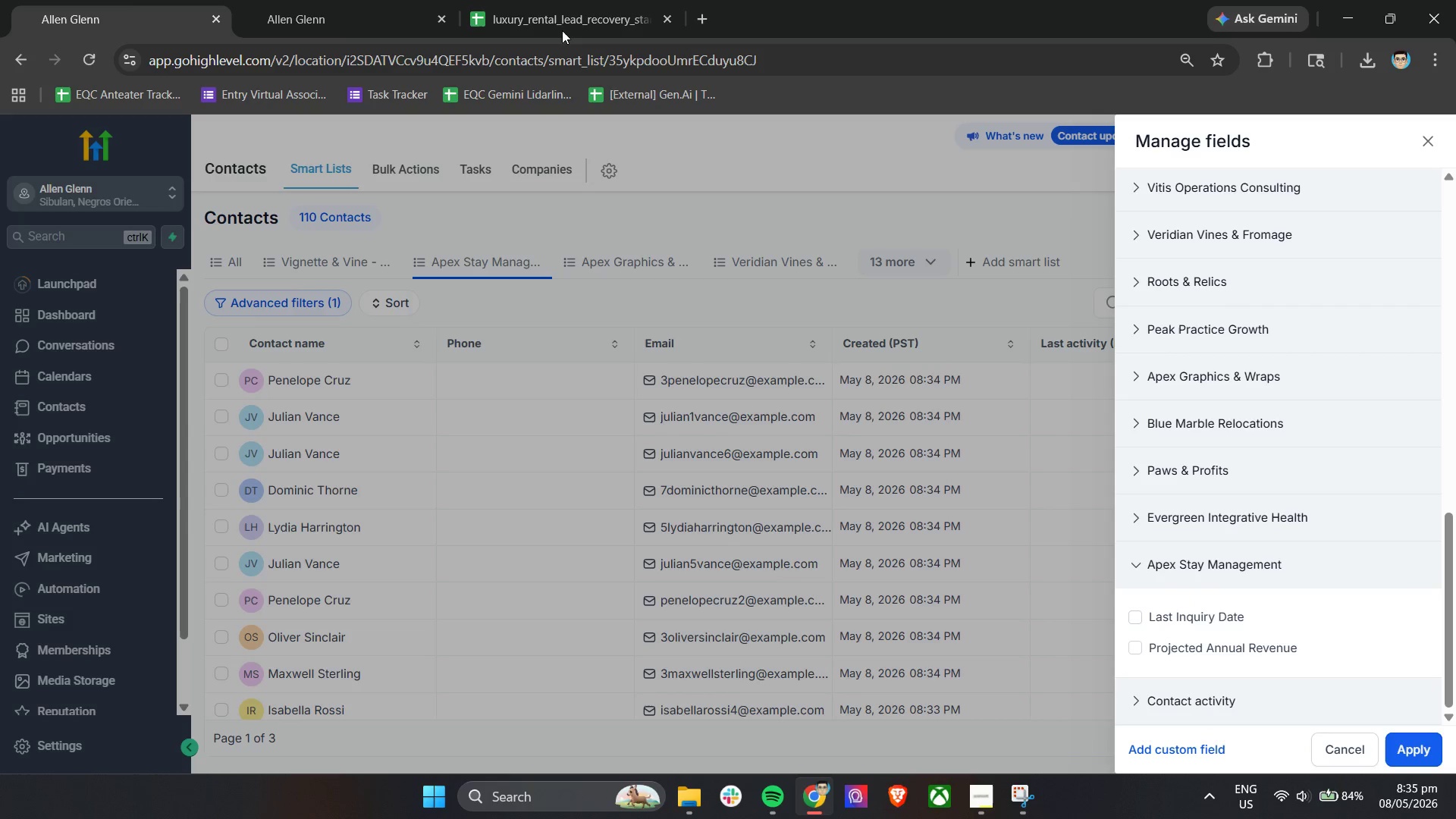 
left_click([544, 0])
 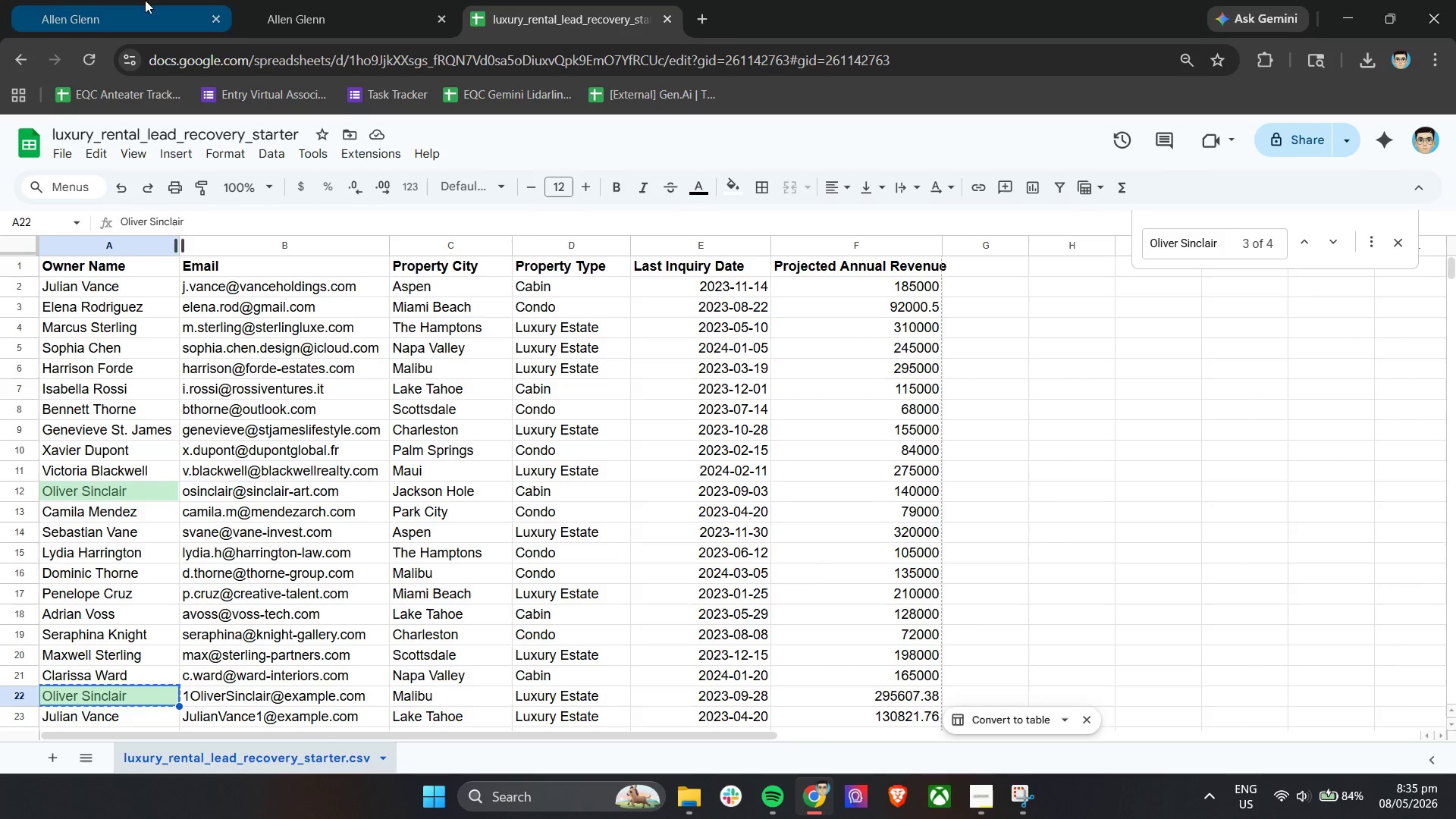 
left_click([125, 0])
 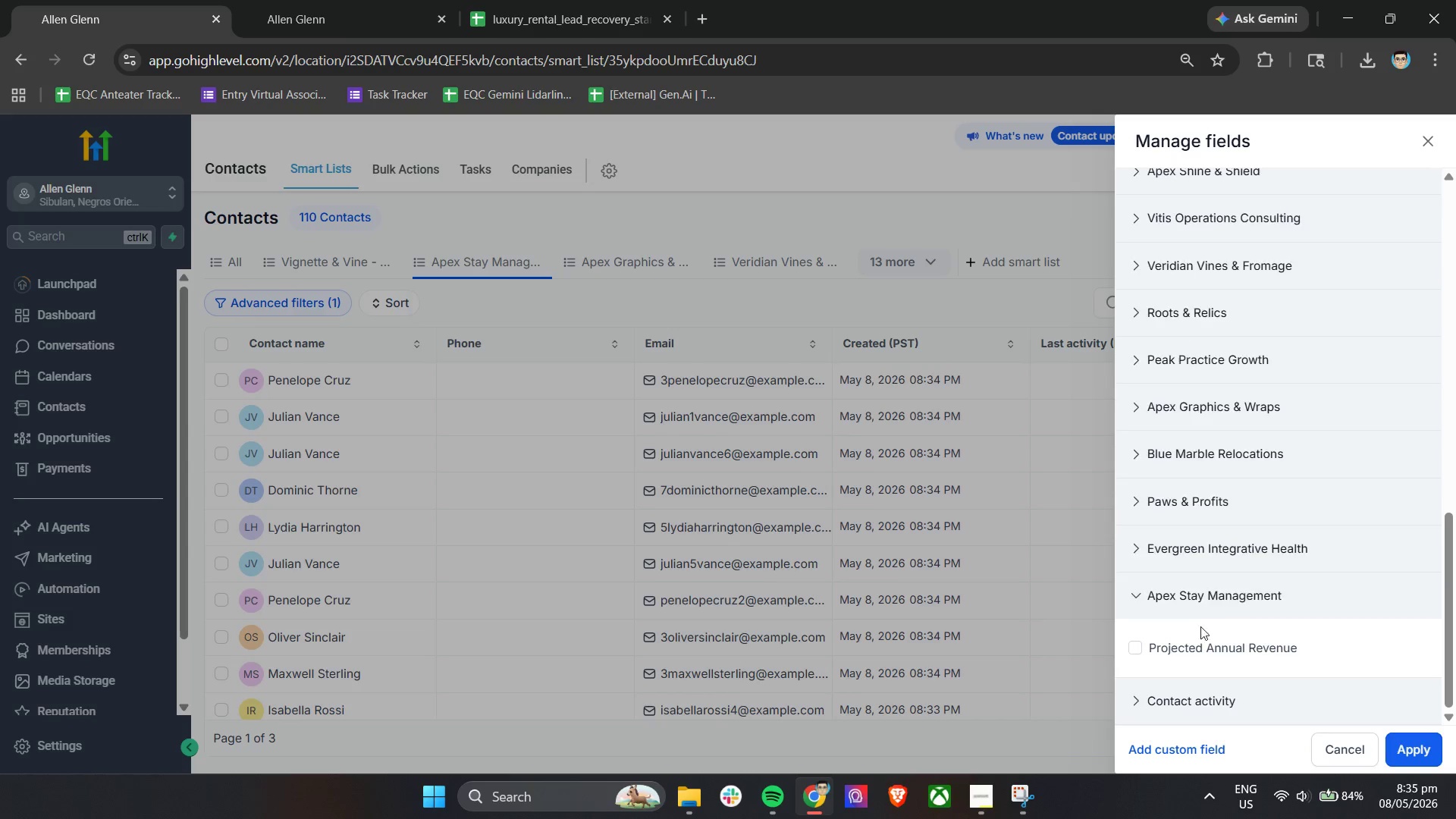 
double_click([1199, 645])
 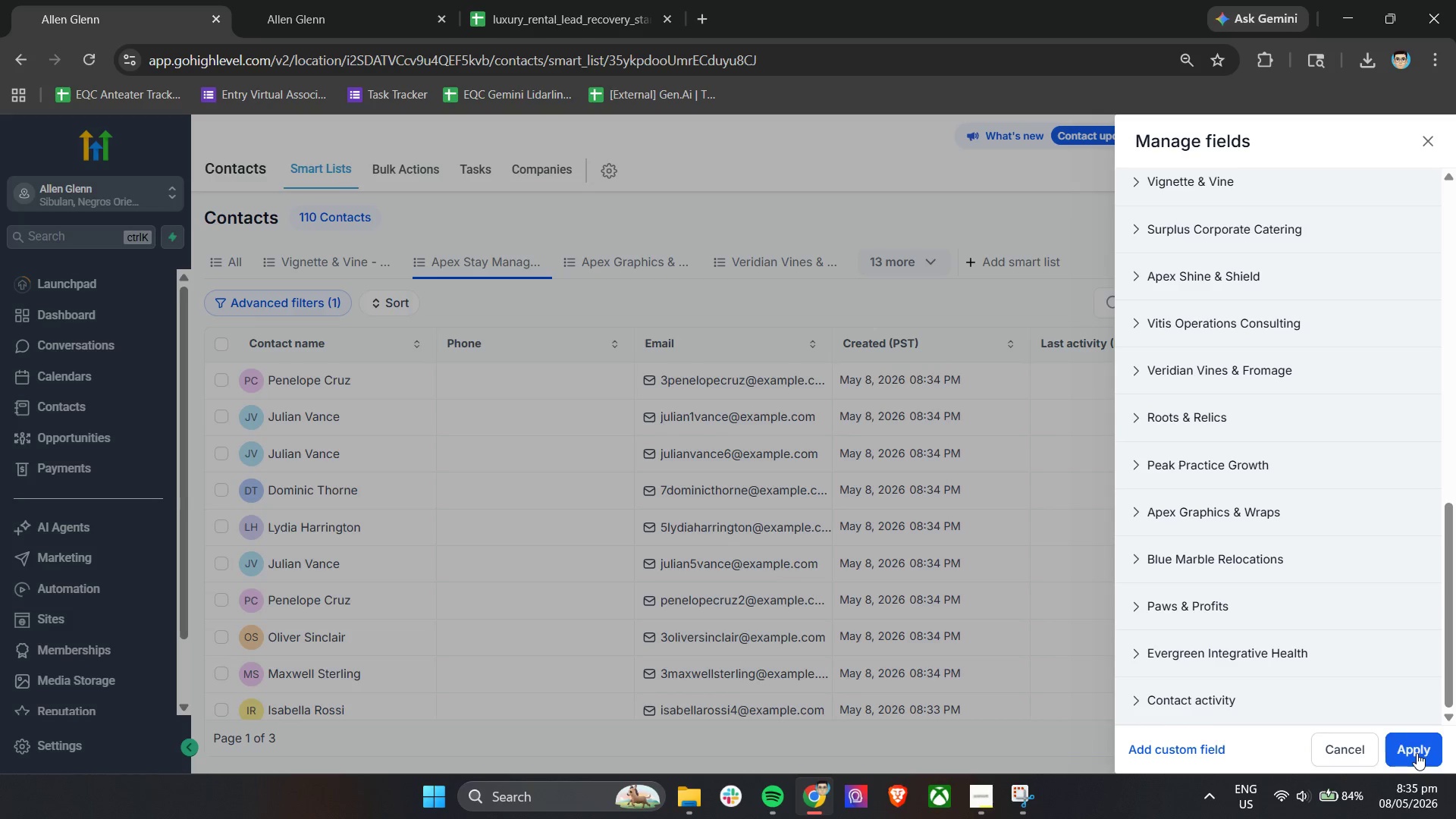 
left_click([1417, 753])
 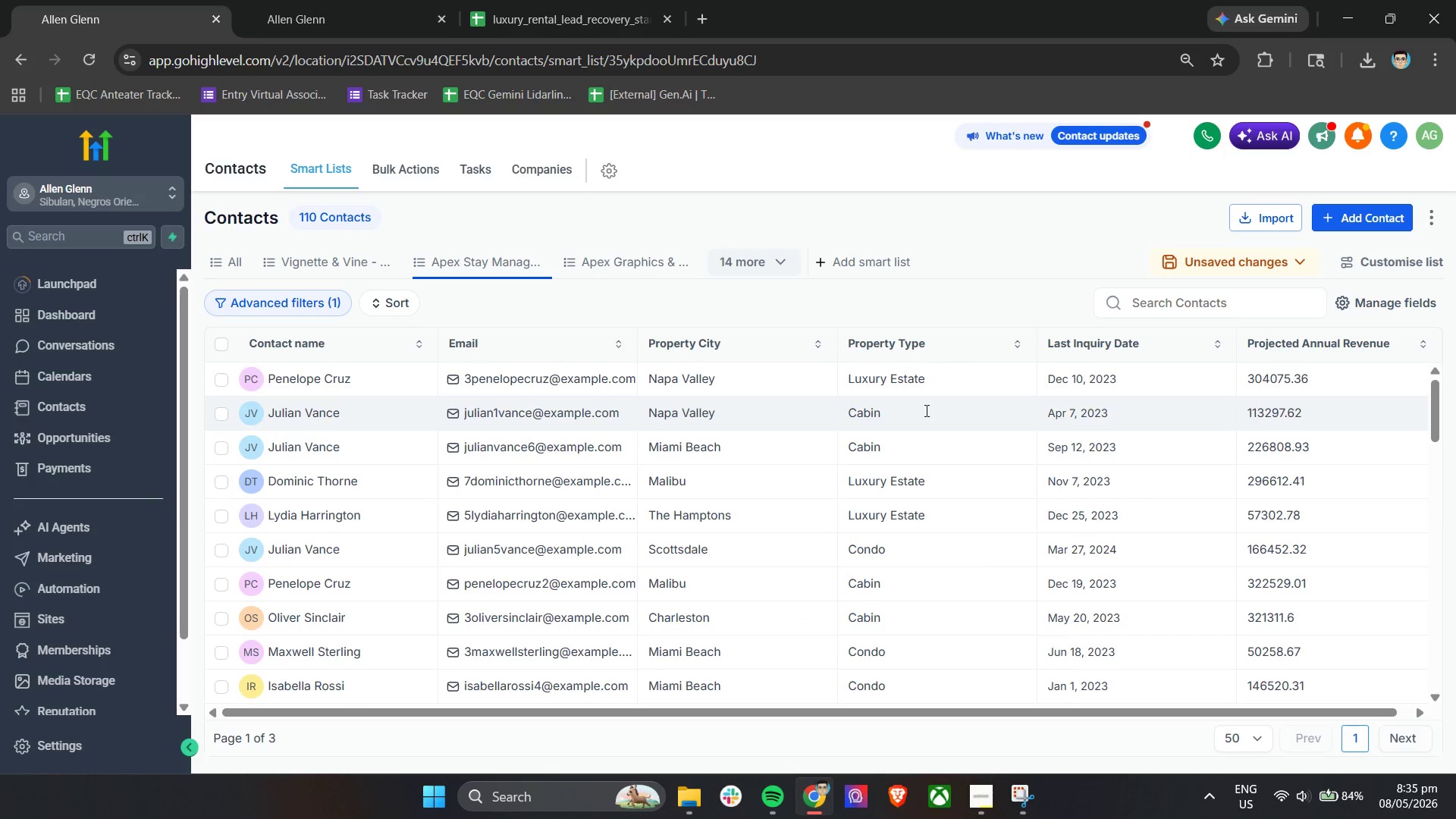 
left_click([1238, 263])
 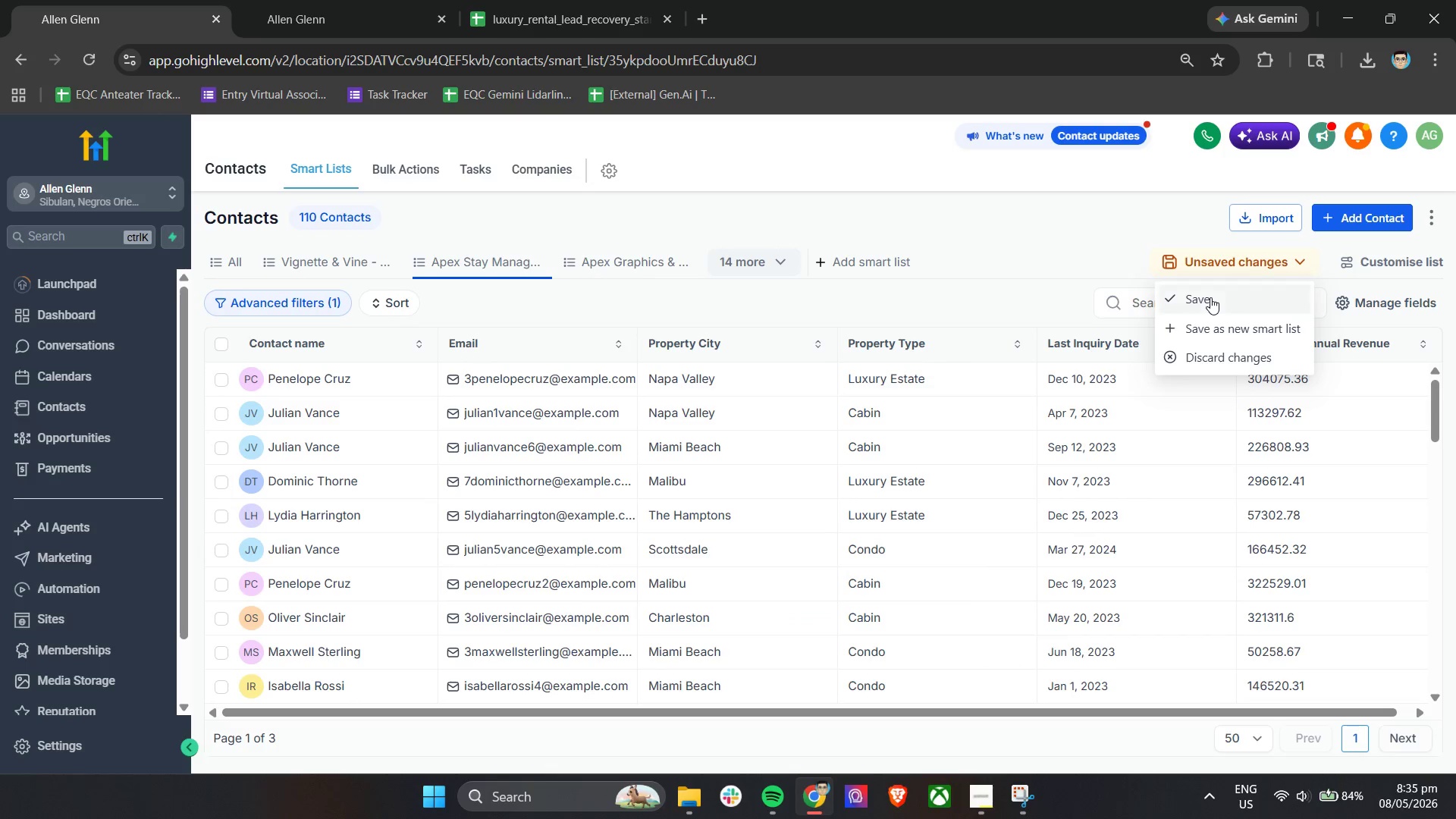 
left_click([1210, 297])
 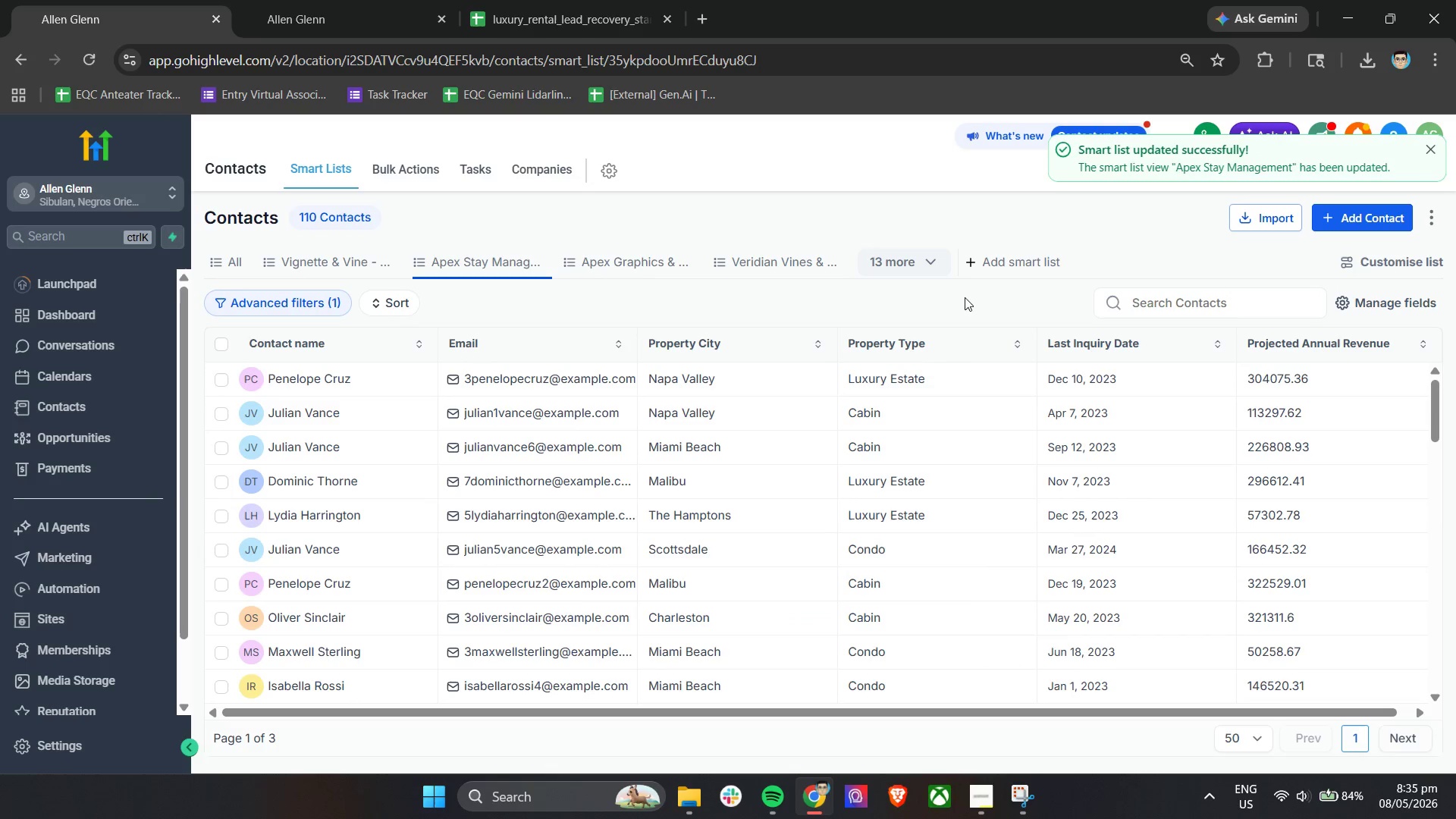 
left_click([944, 300])
 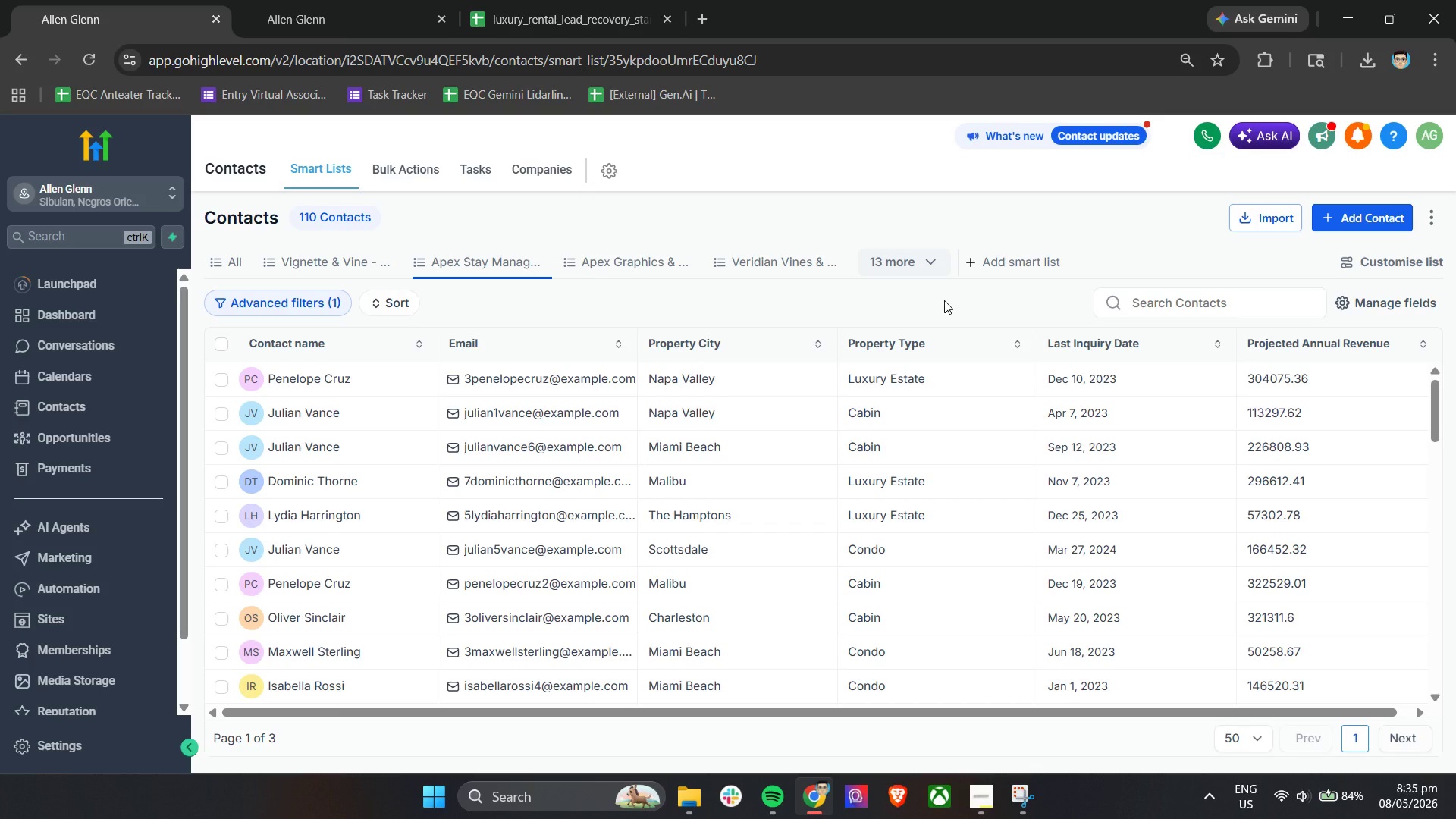 
wait(24.55)
 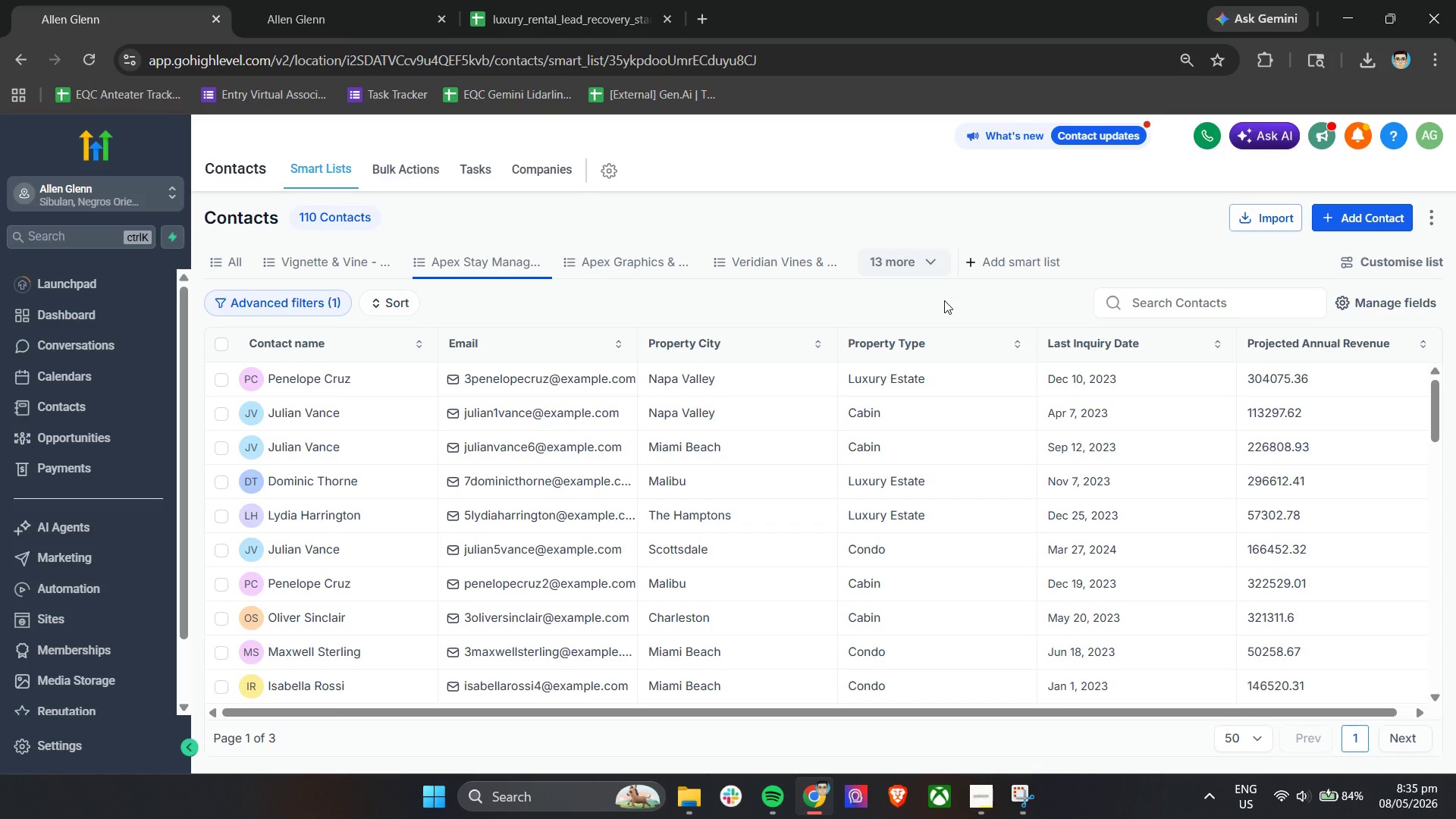 
left_click([328, 0])
 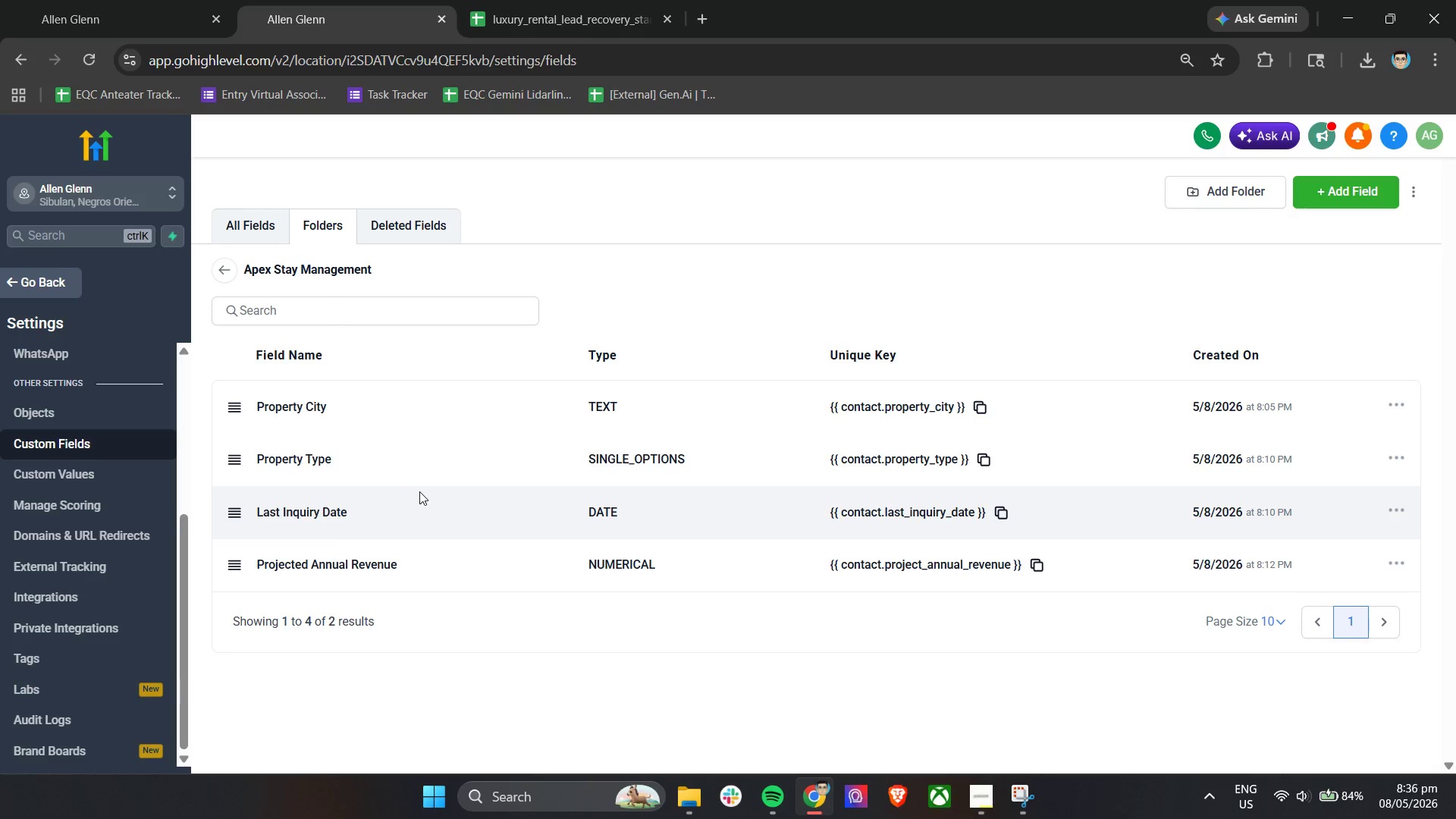 
wait(34.61)
 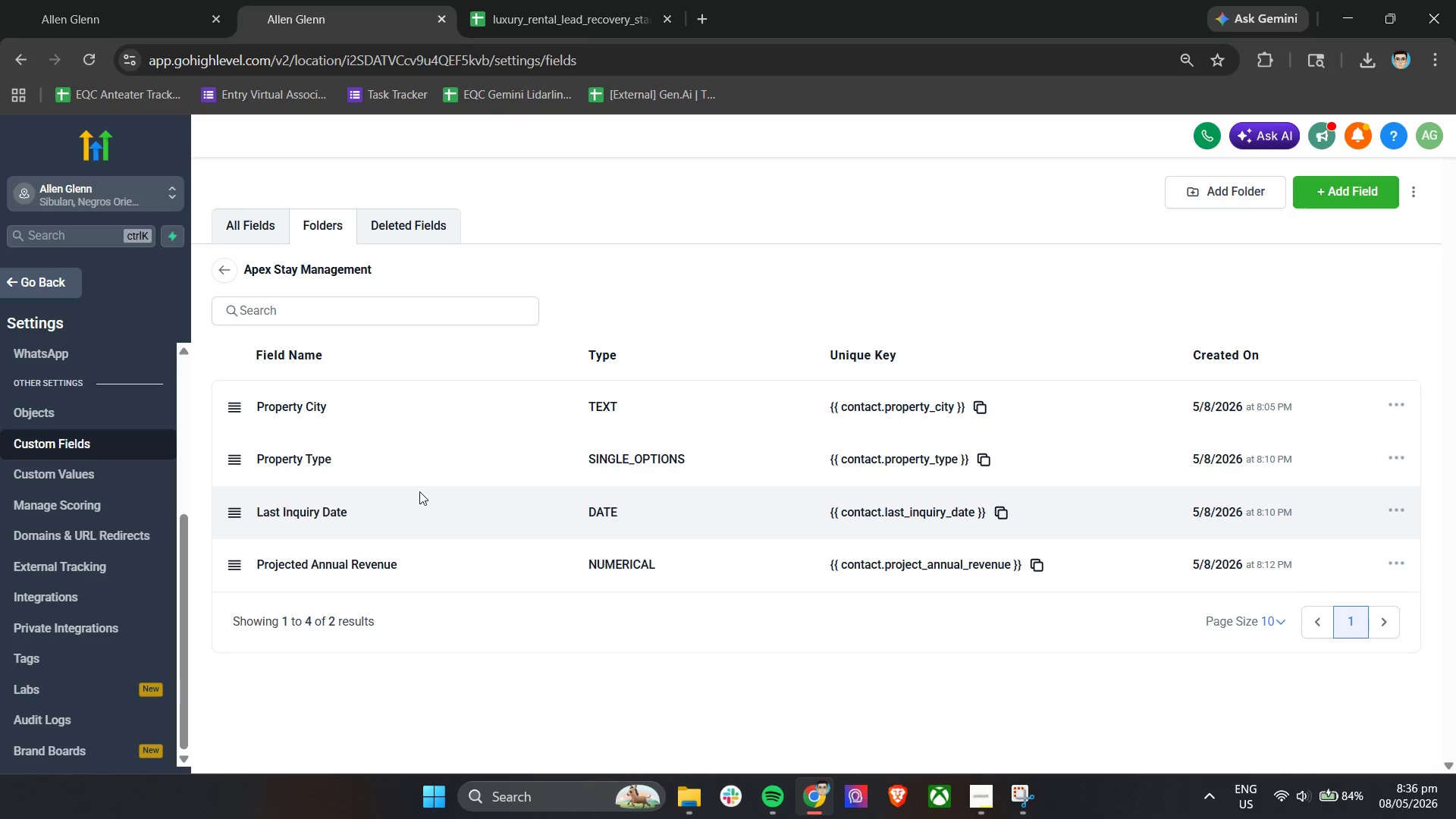 
right_click([58, 552])
 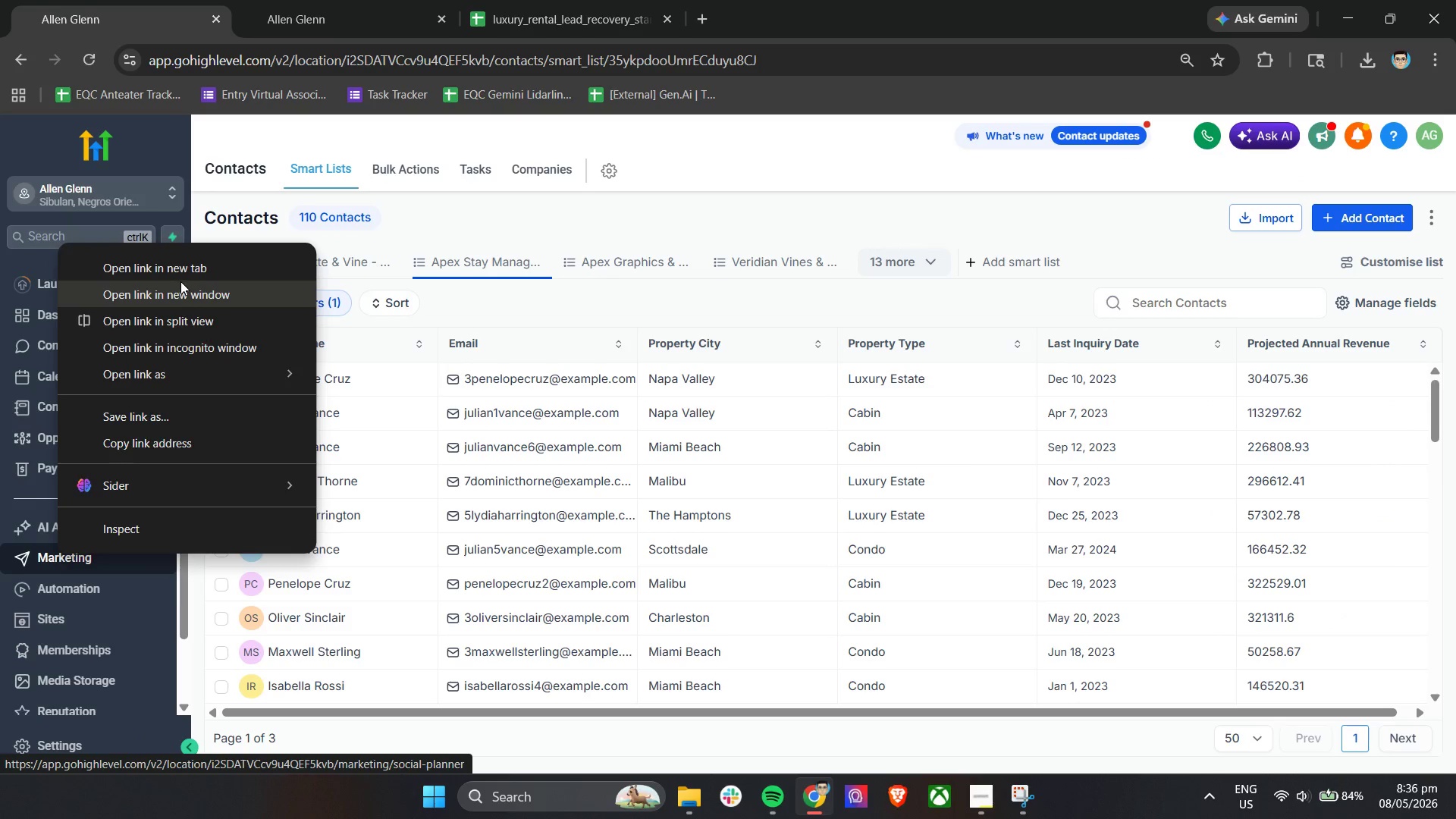 
left_click([180, 274])
 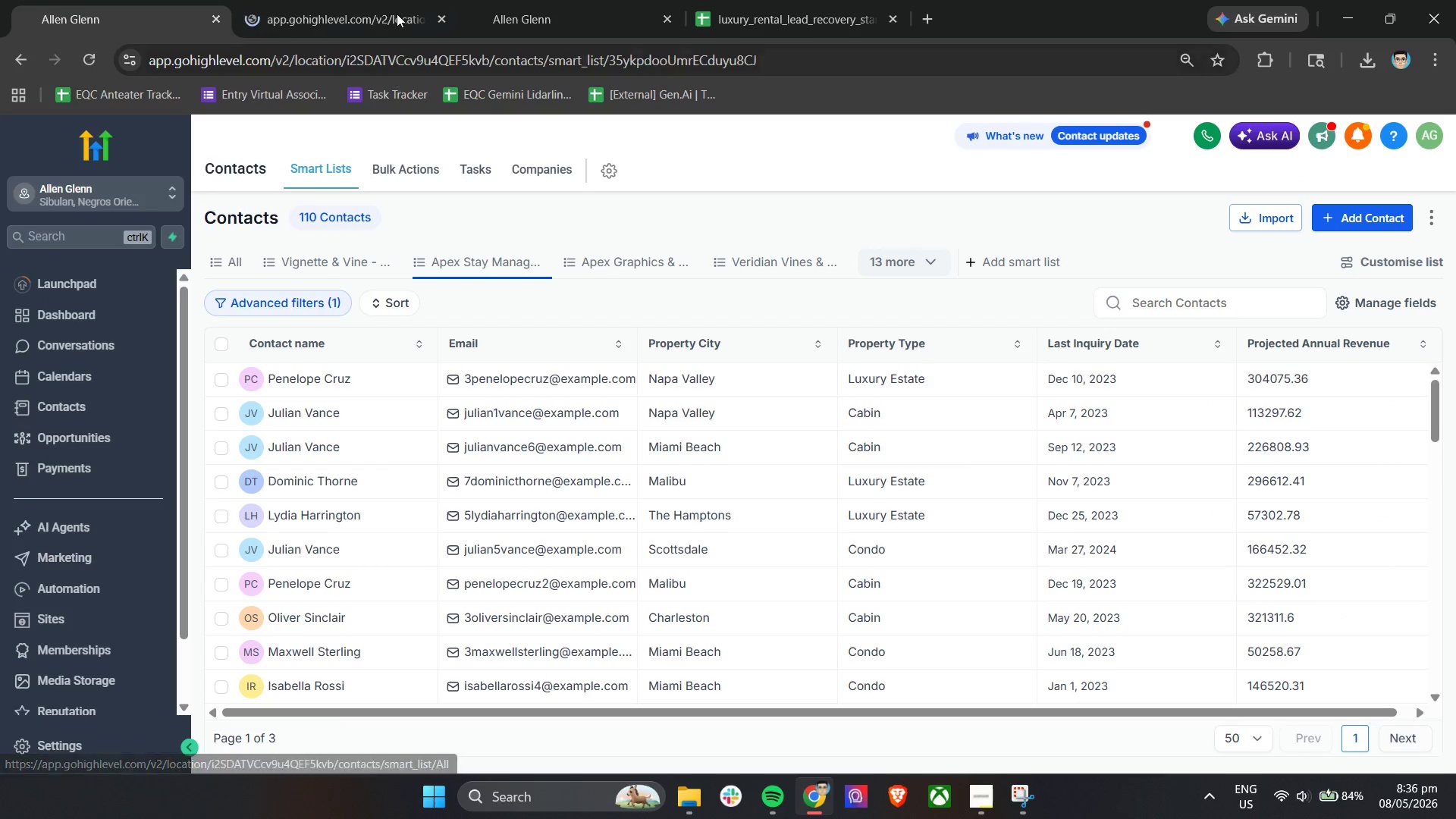 
left_click([398, 0])
 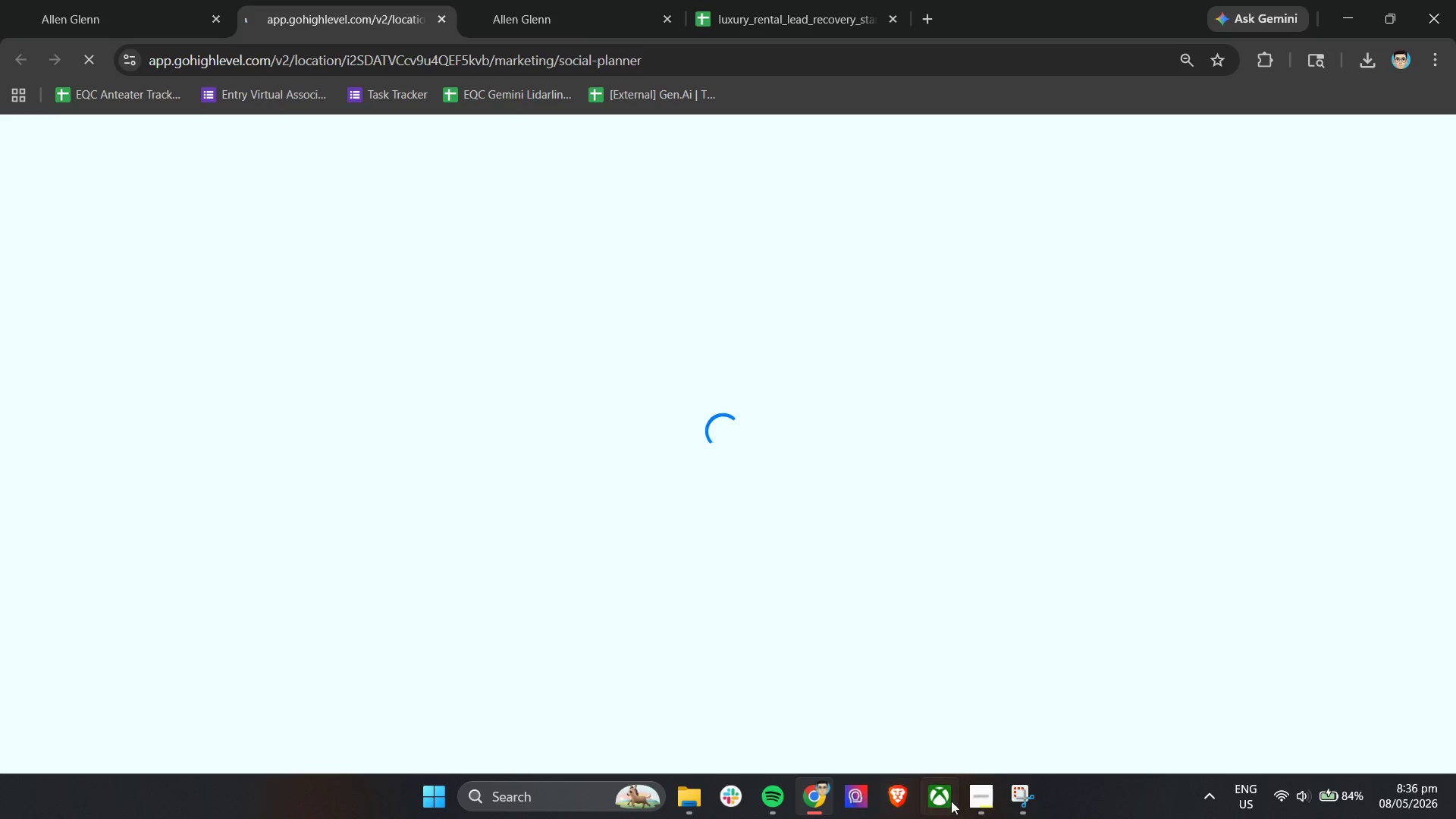 
left_click([979, 795])